 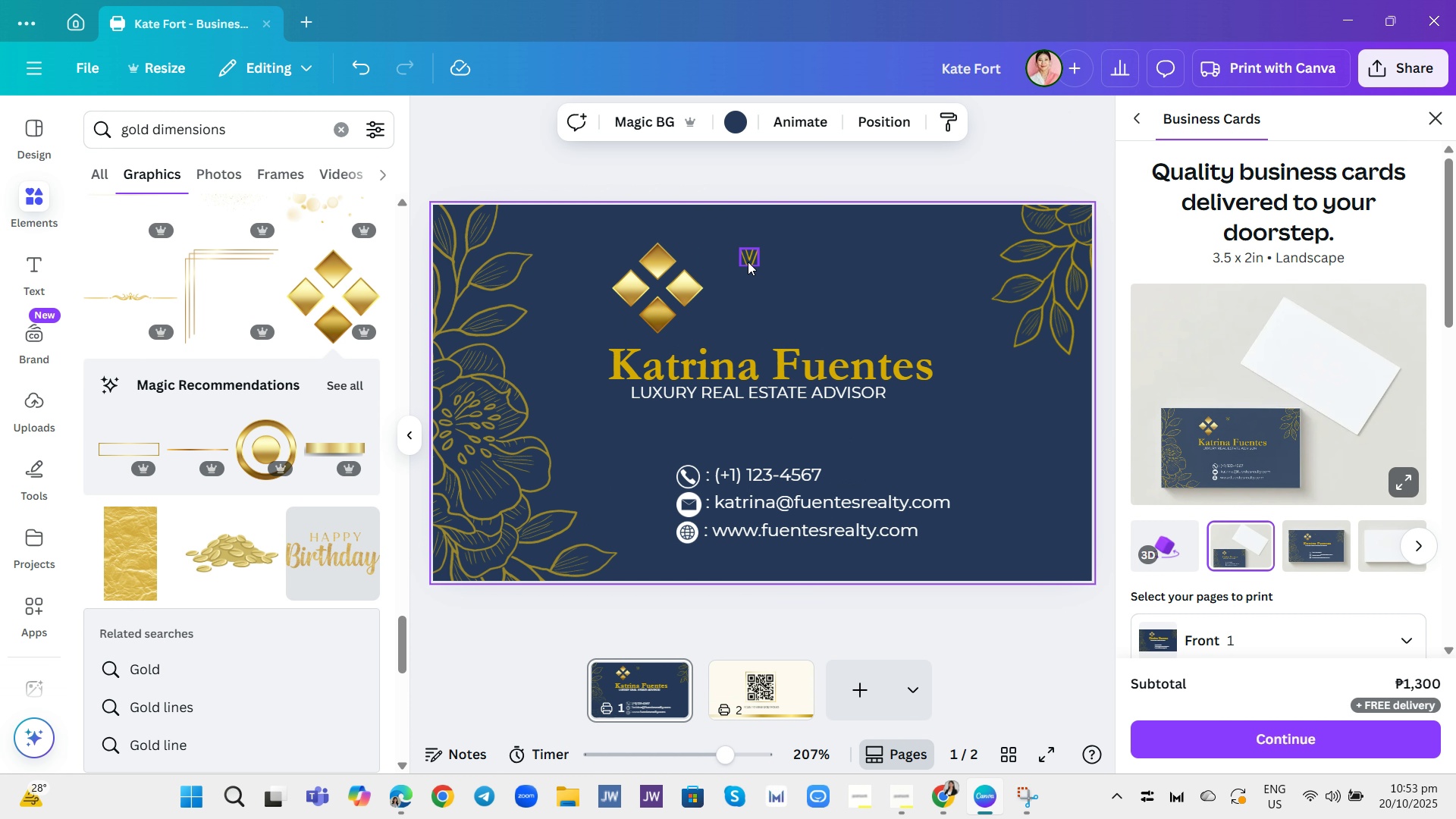 
left_click([748, 262])
 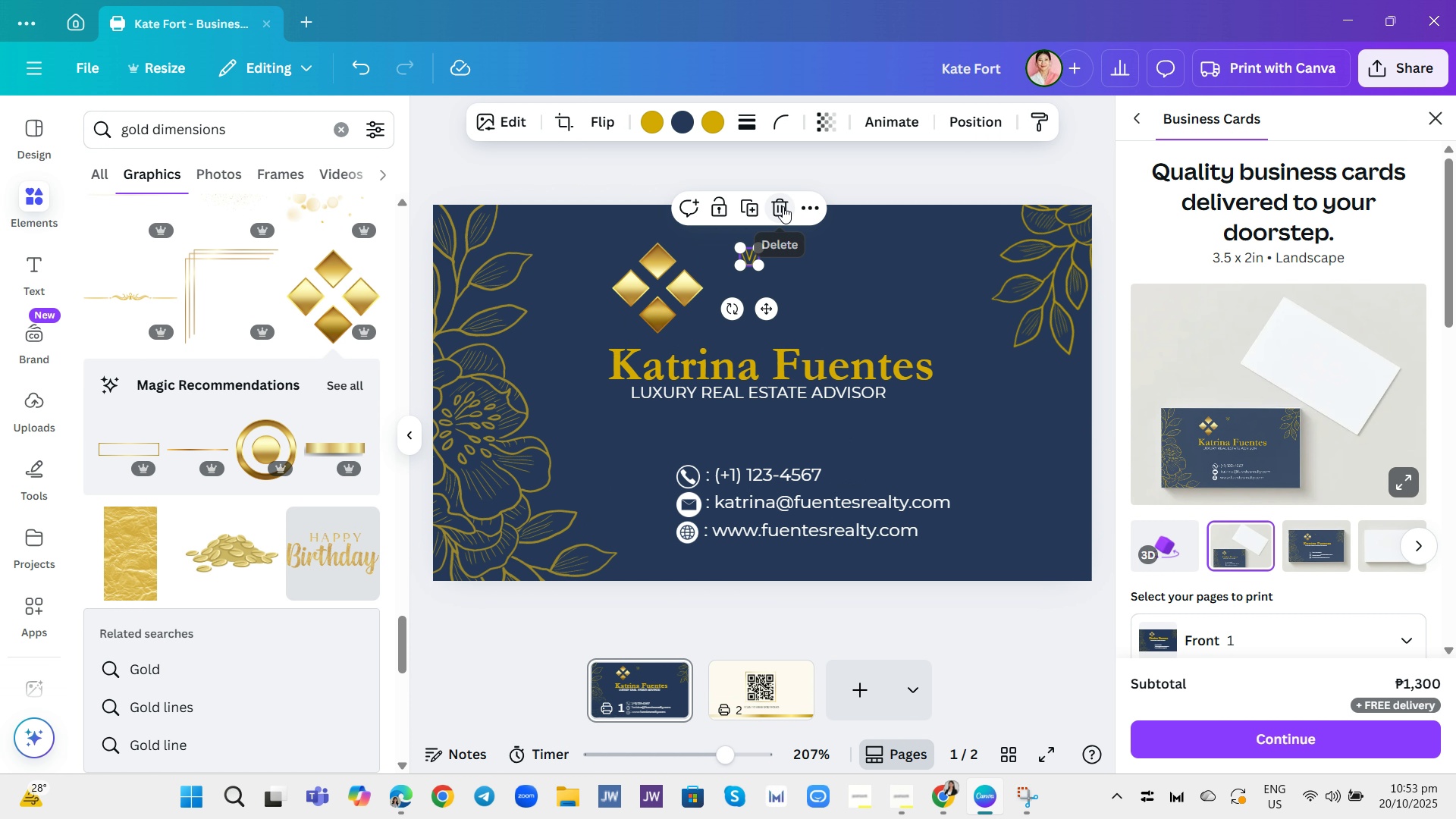 
left_click([783, 206])
 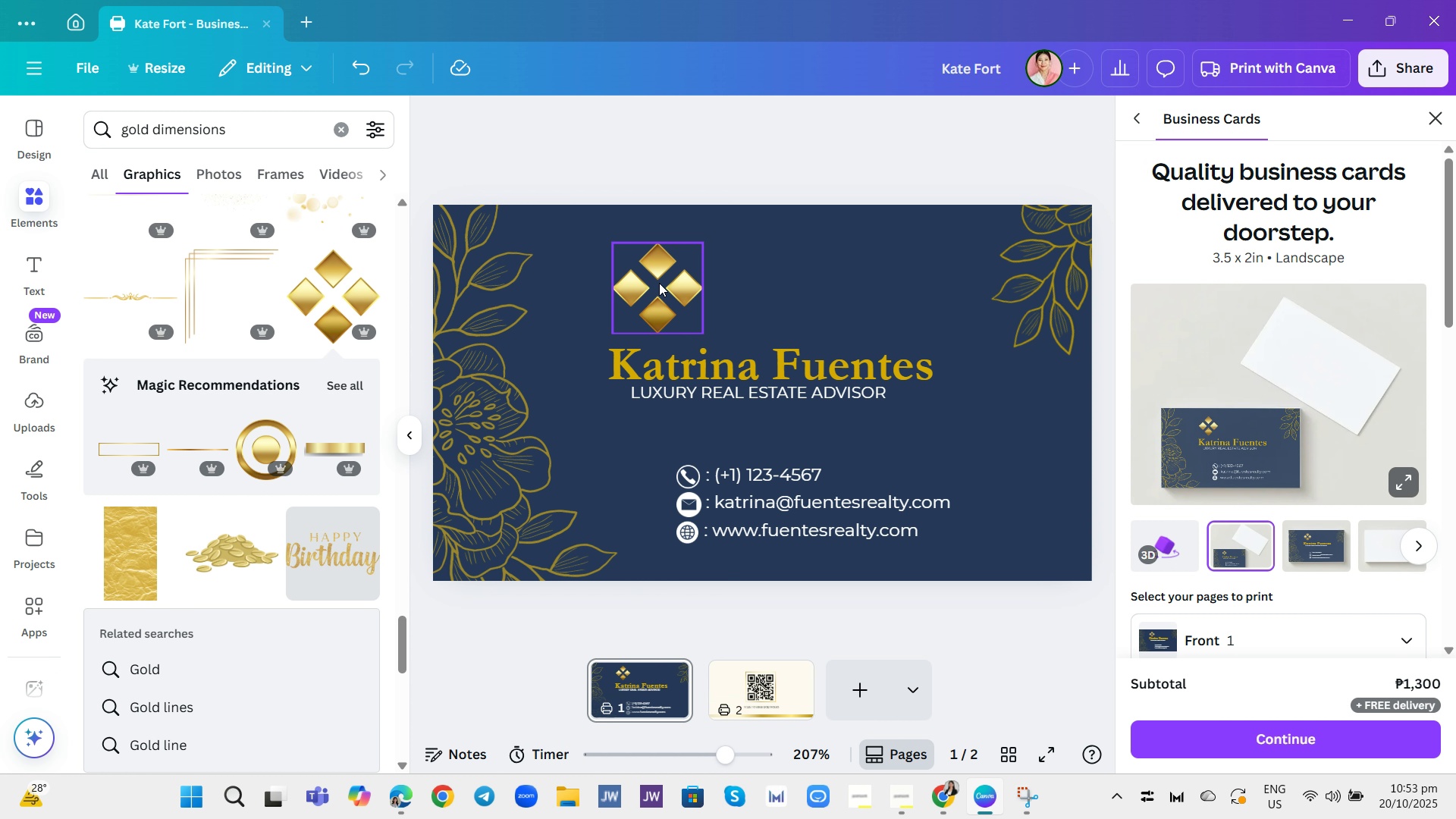 
left_click_drag(start_coordinate=[659, 283], to_coordinate=[774, 278])
 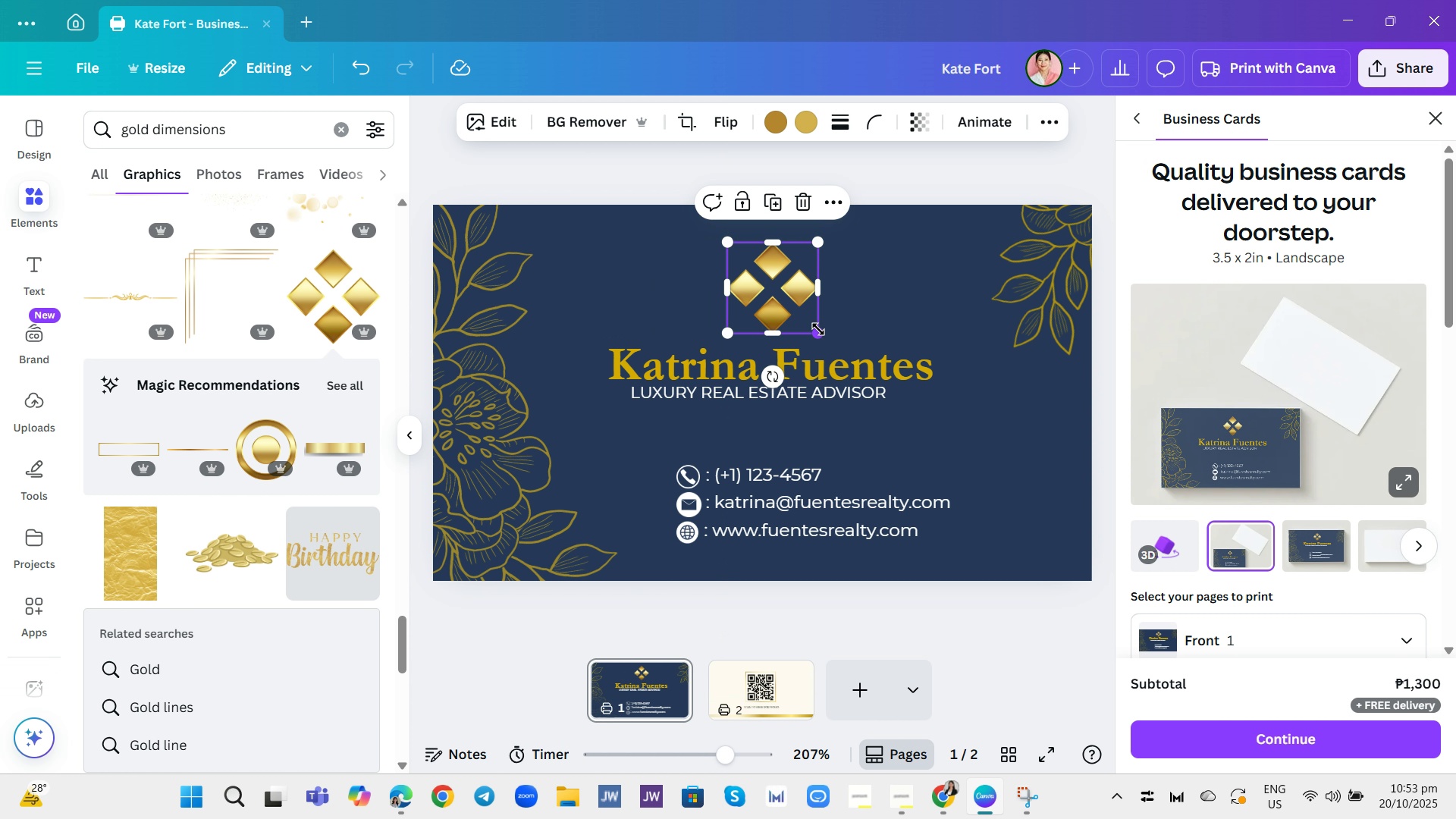 
left_click_drag(start_coordinate=[818, 329], to_coordinate=[789, 297])
 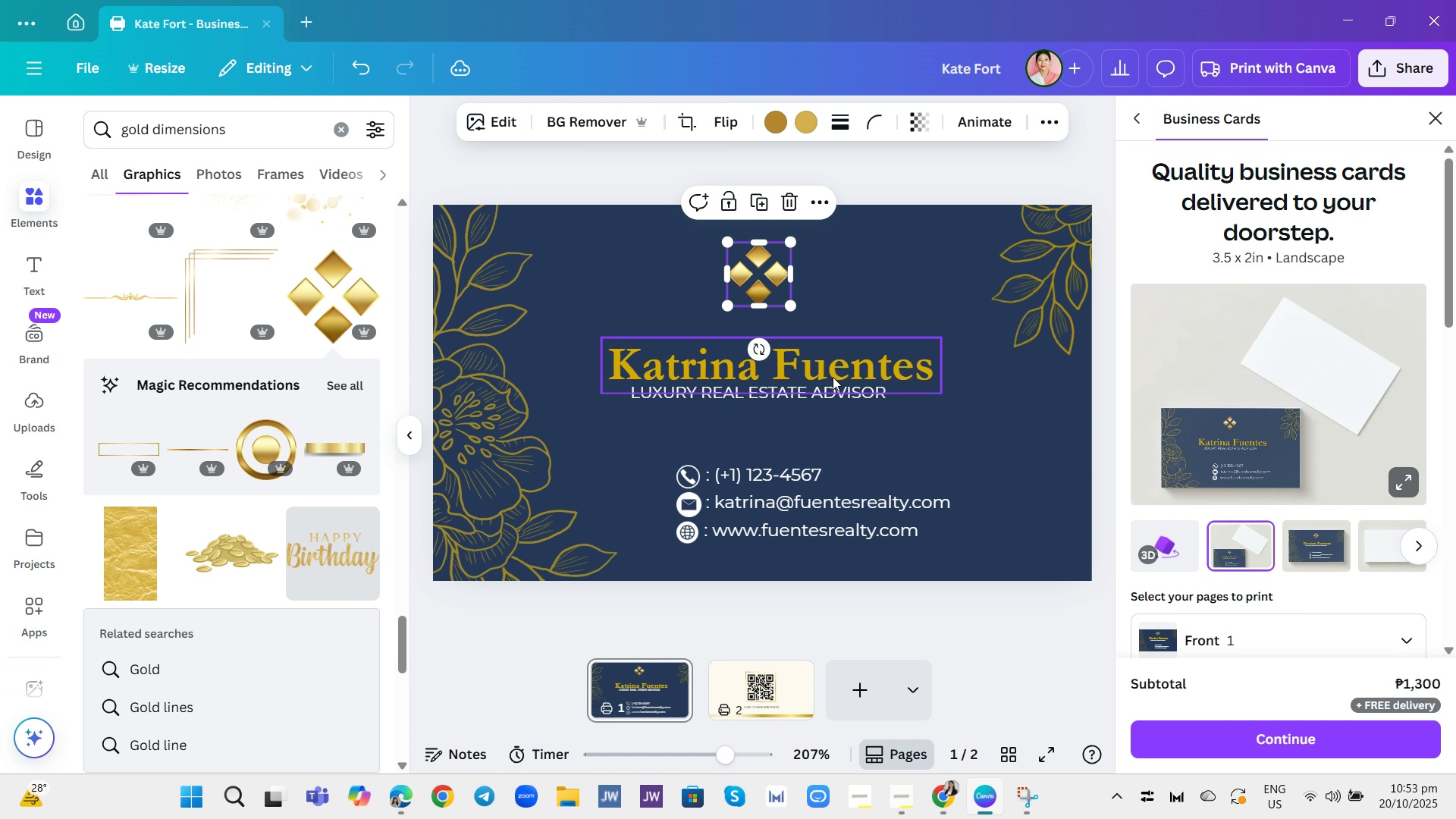 
left_click([847, 299])
 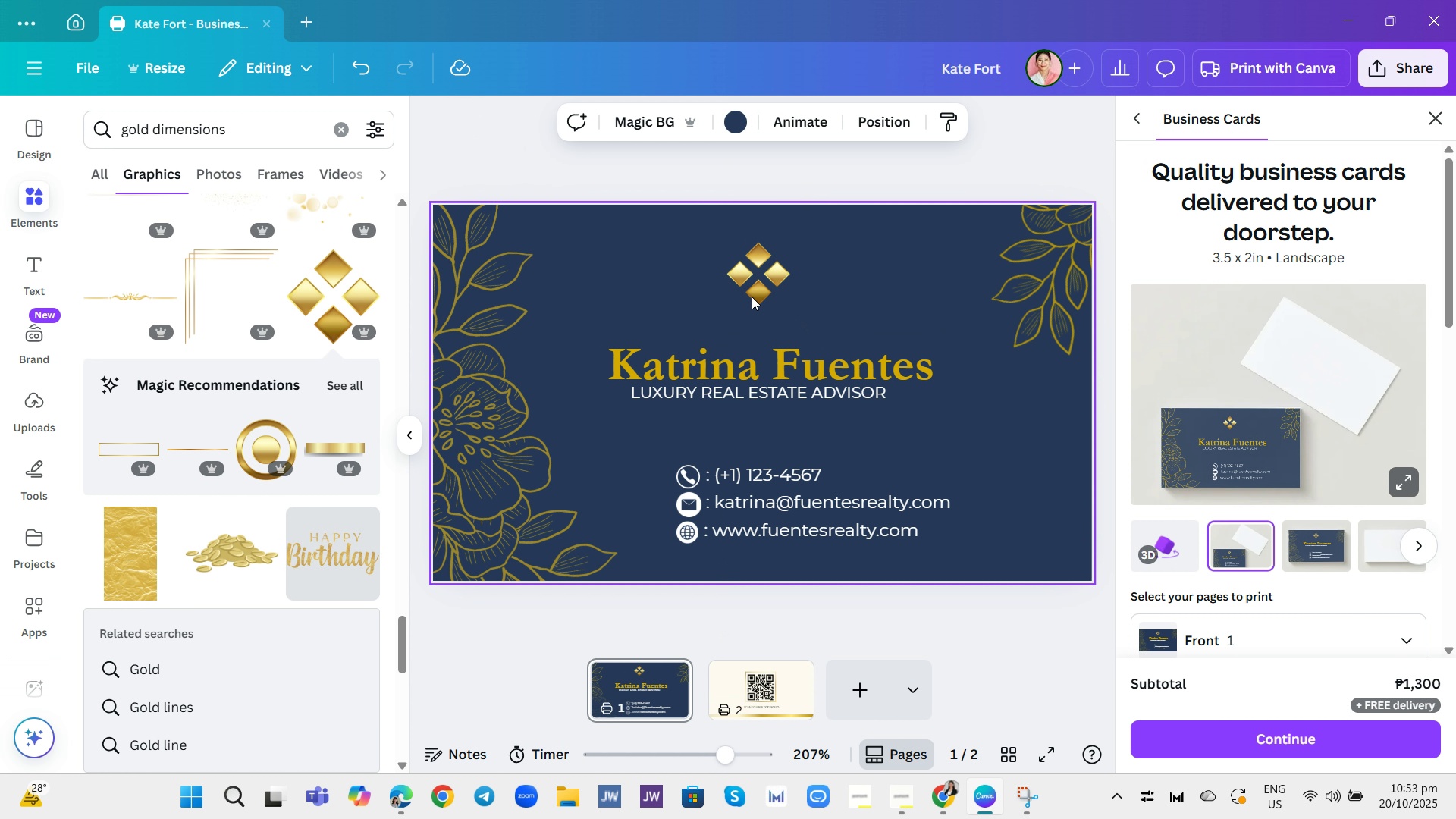 
left_click([281, 127])
 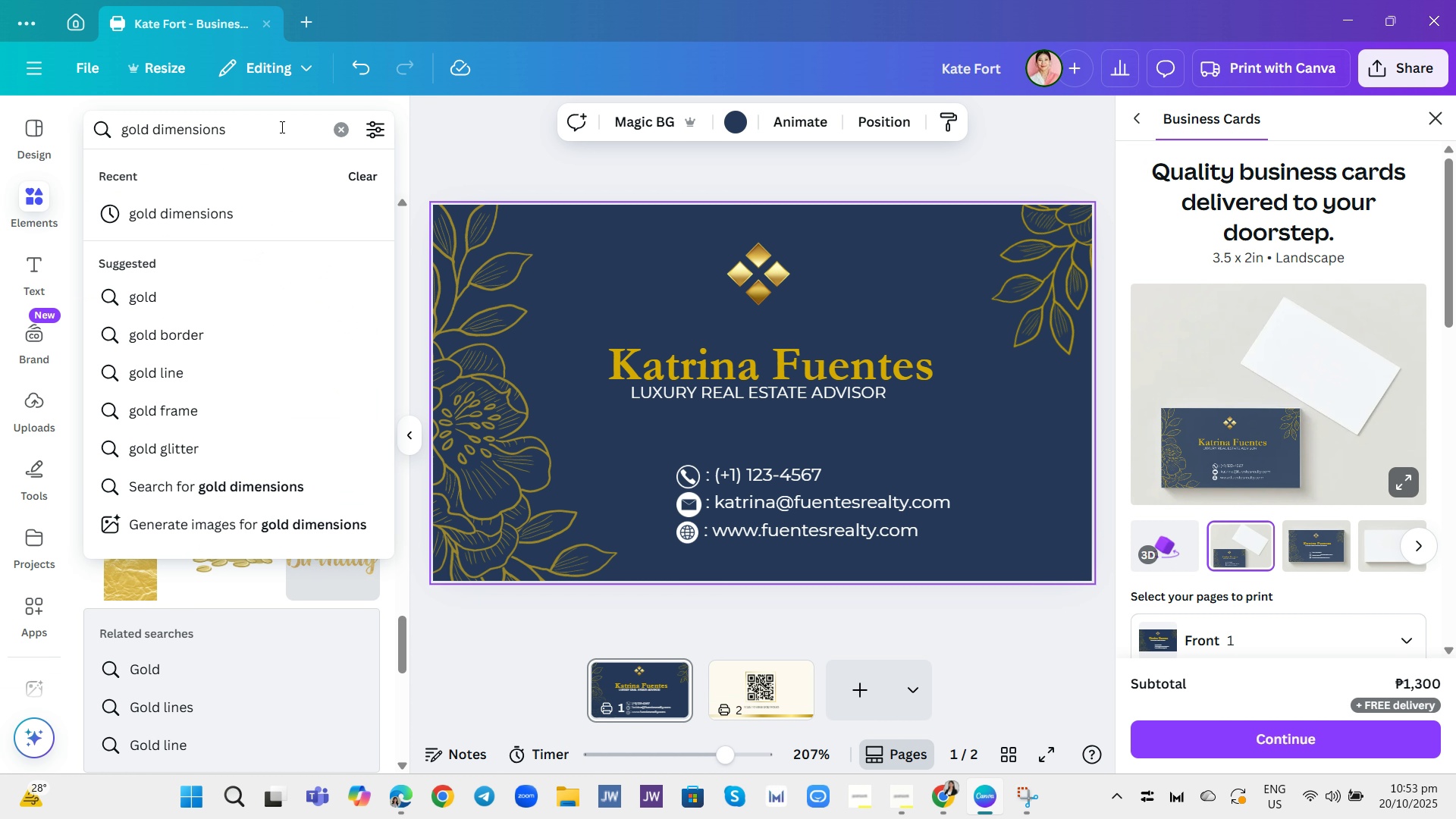 
hold_key(key=Backspace, duration=1.23)
 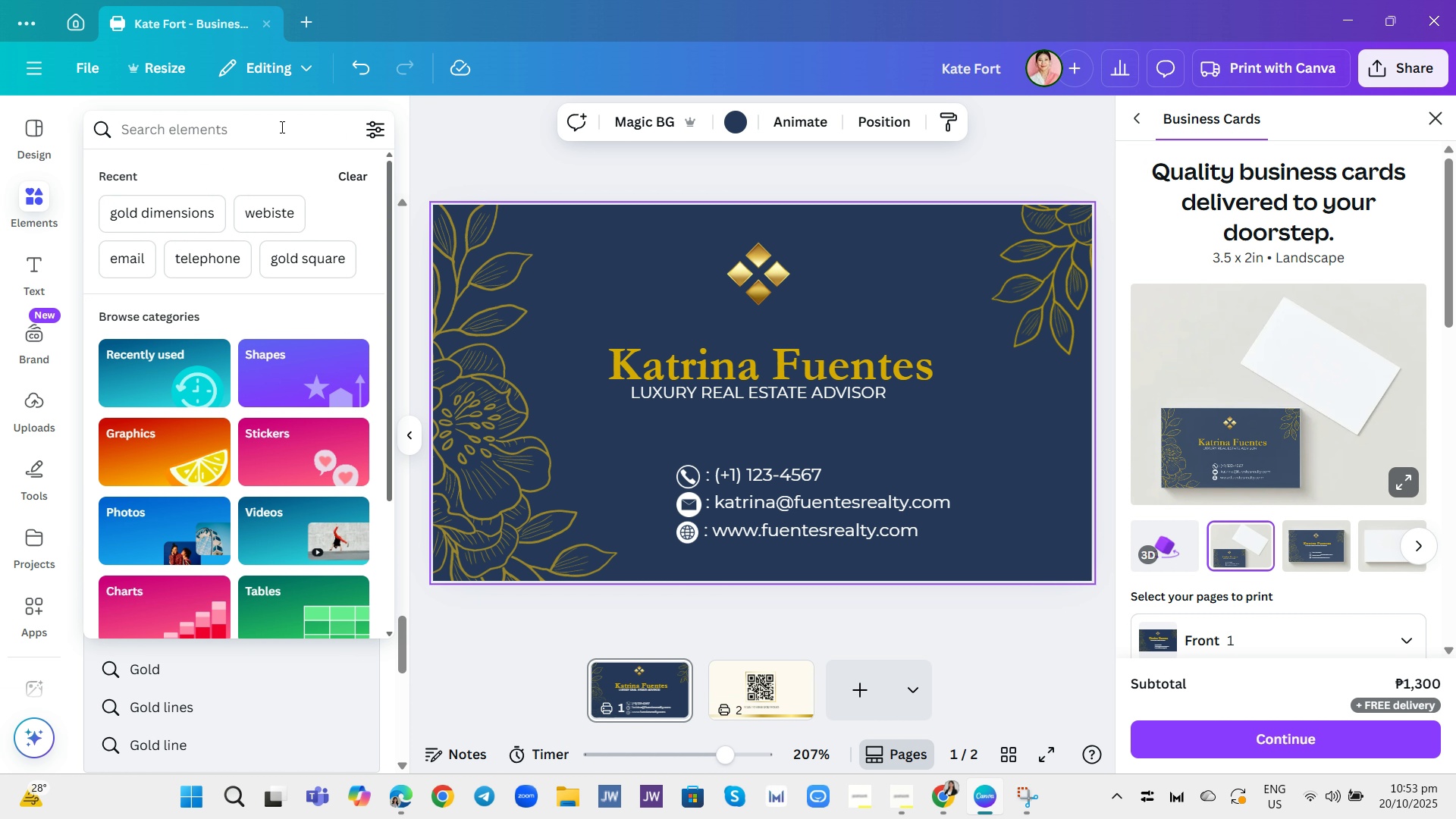 
type(gold leaf)
 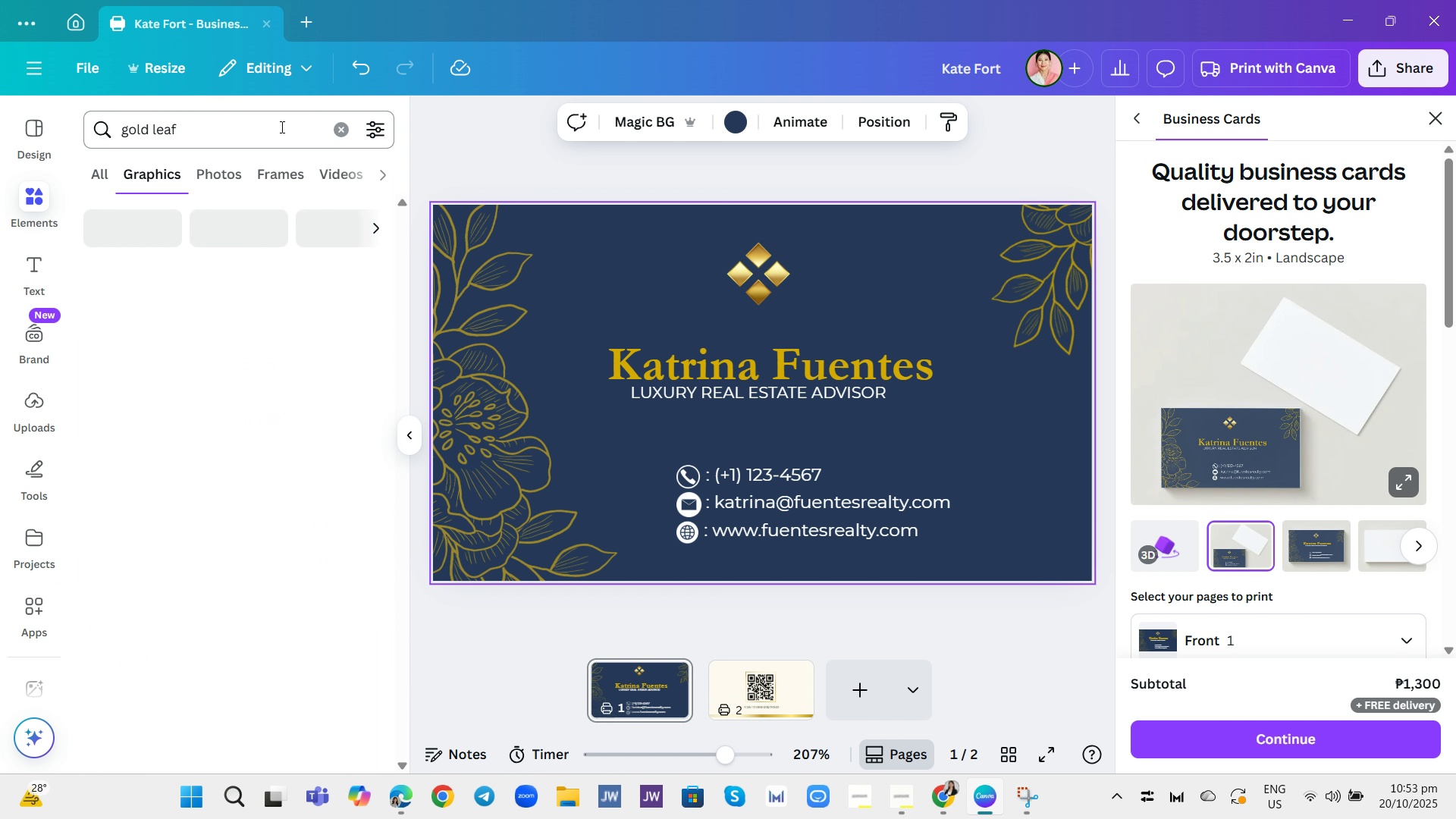 
key(Enter)
 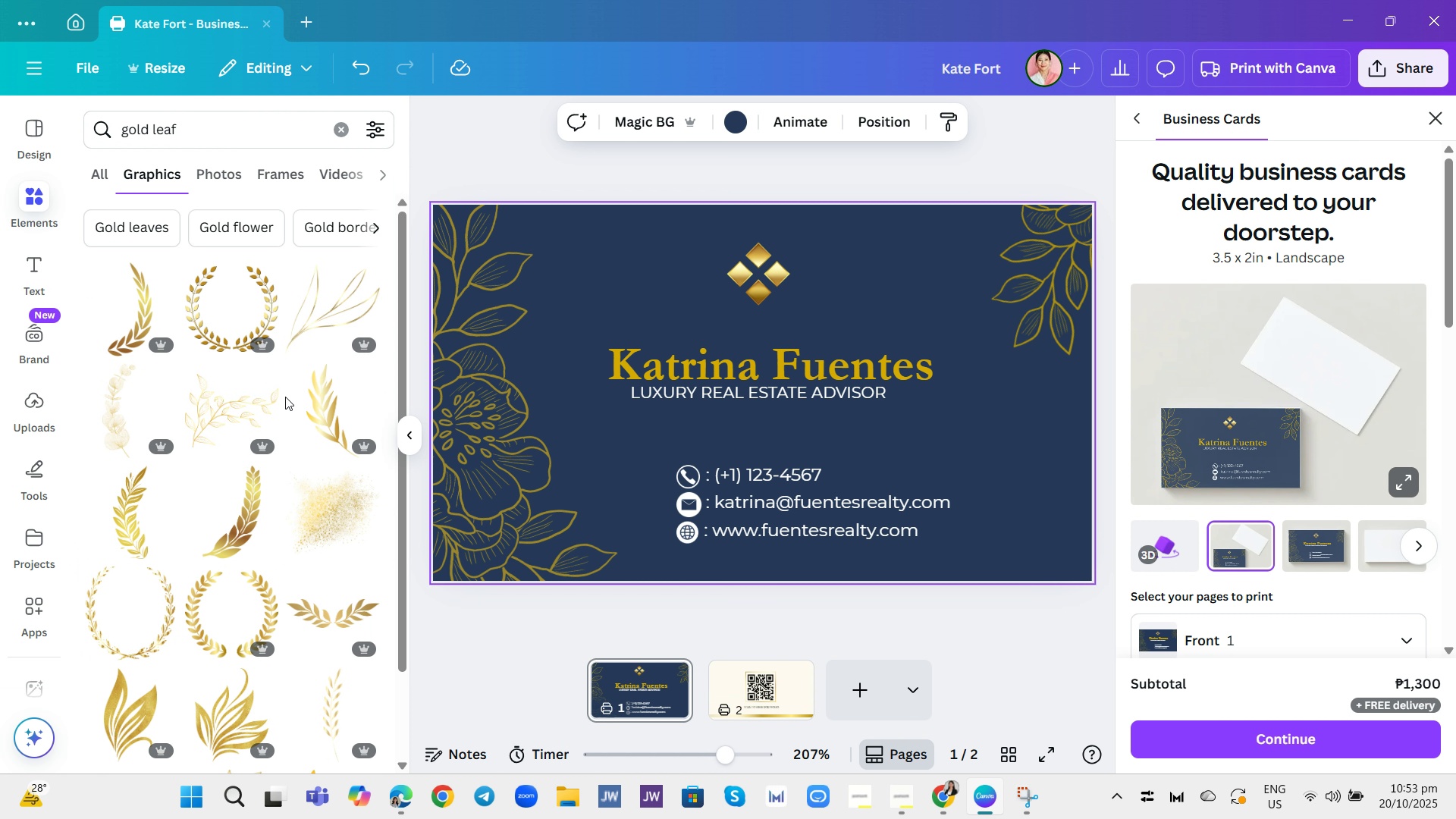 
scroll: coordinate [320, 494], scroll_direction: down, amount: 7.0
 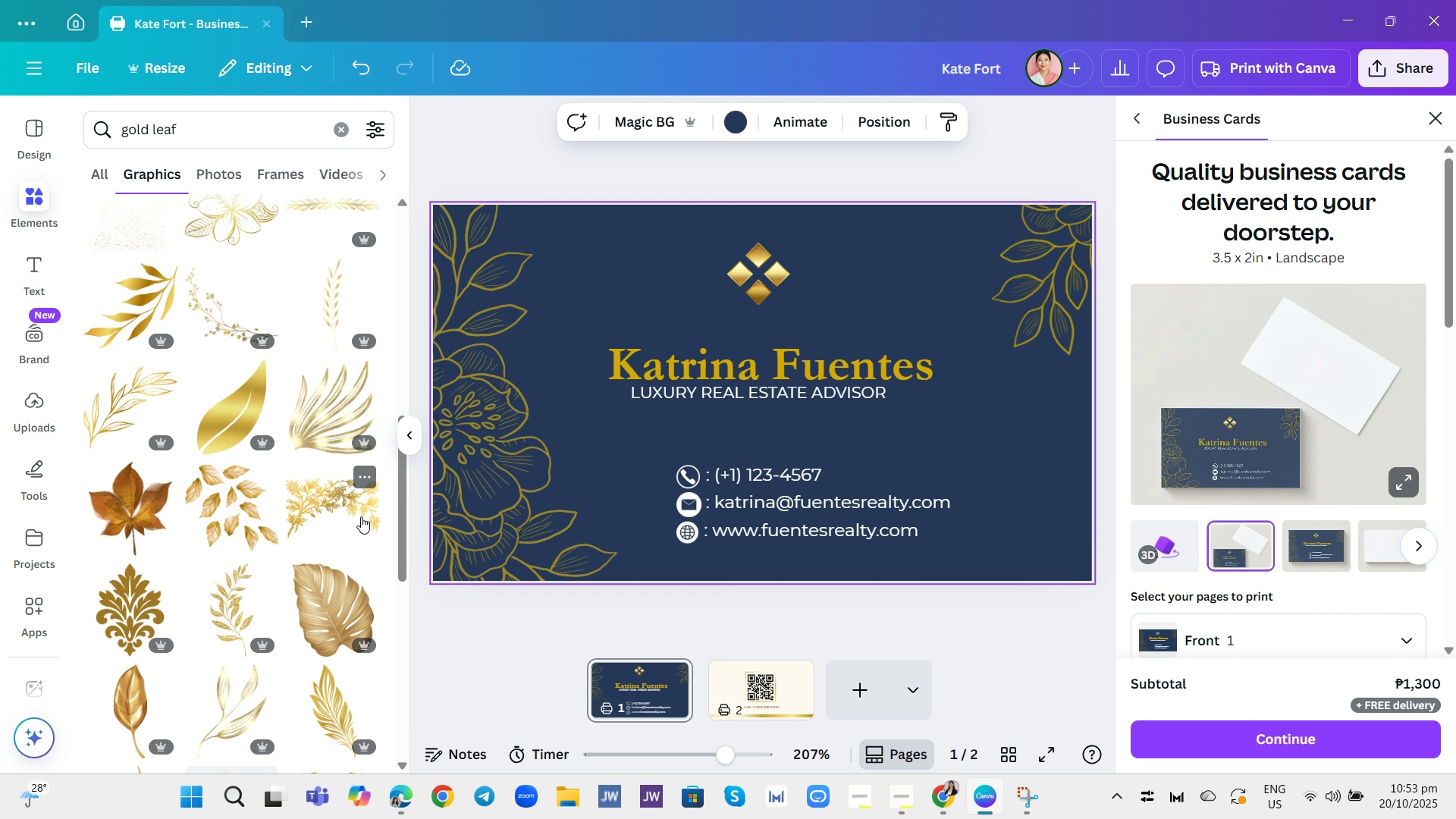 
scroll: coordinate [357, 521], scroll_direction: down, amount: 18.0
 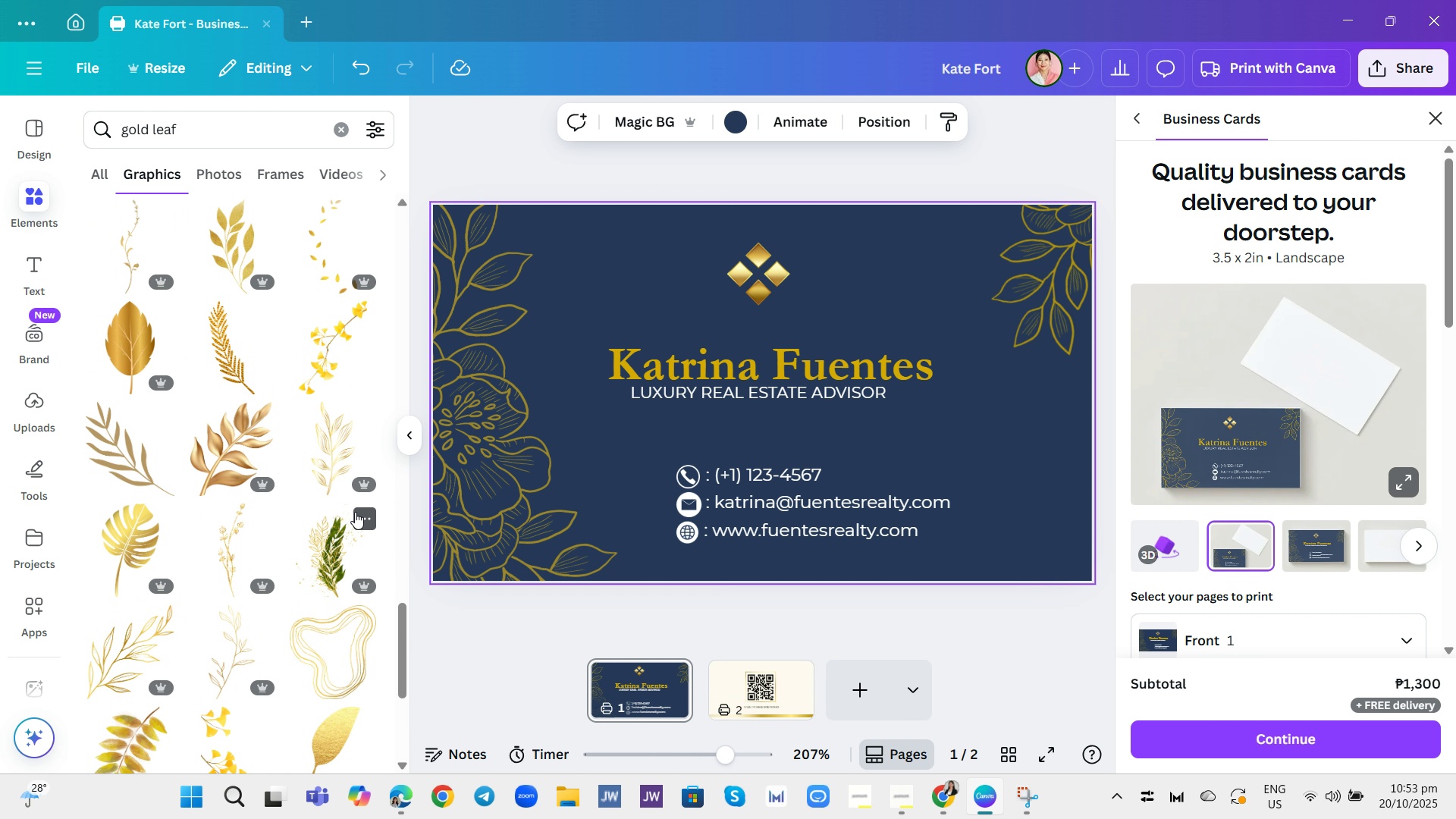 
scroll: coordinate [355, 508], scroll_direction: up, amount: 15.0
 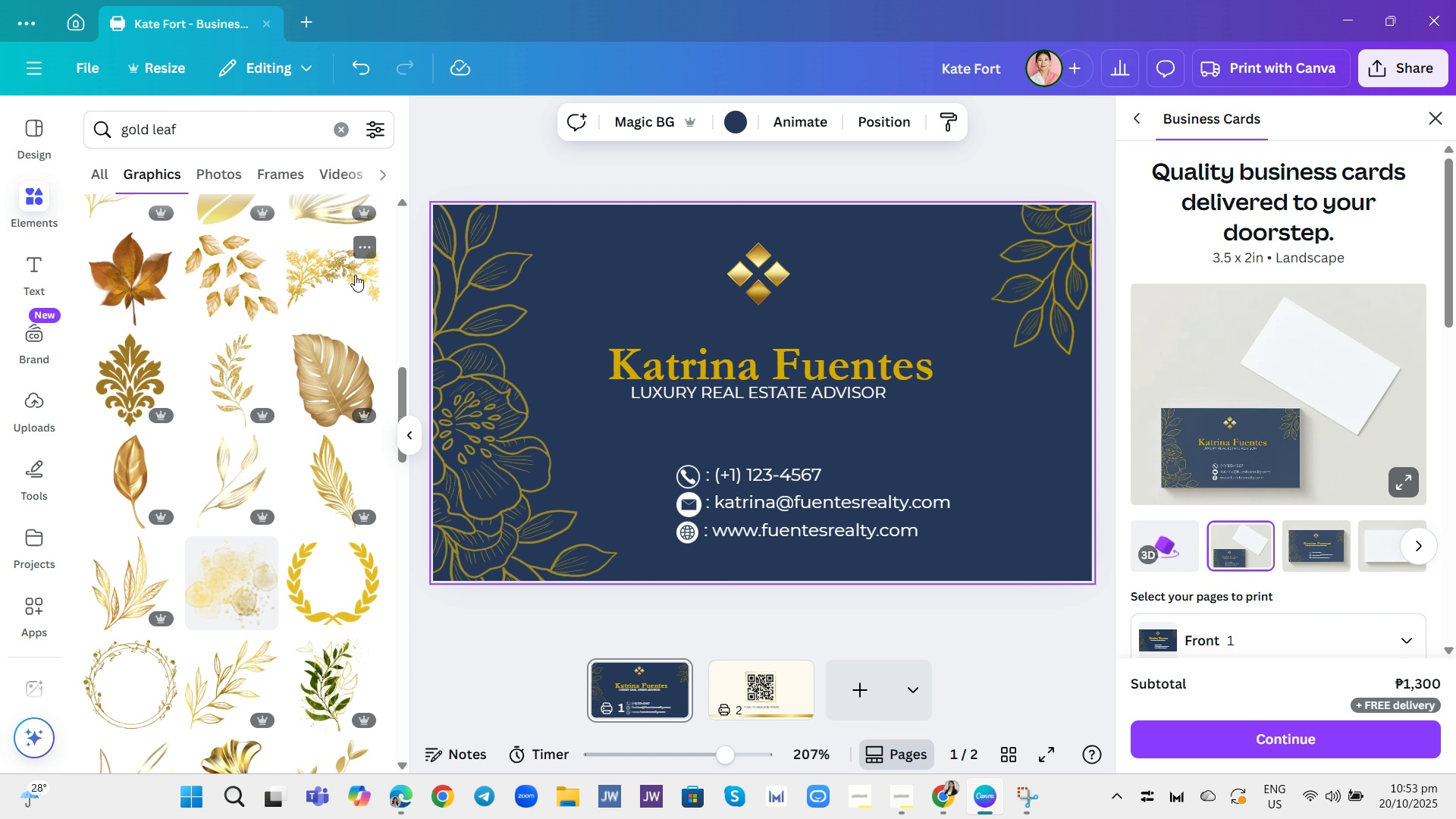 
left_click([355, 275])
 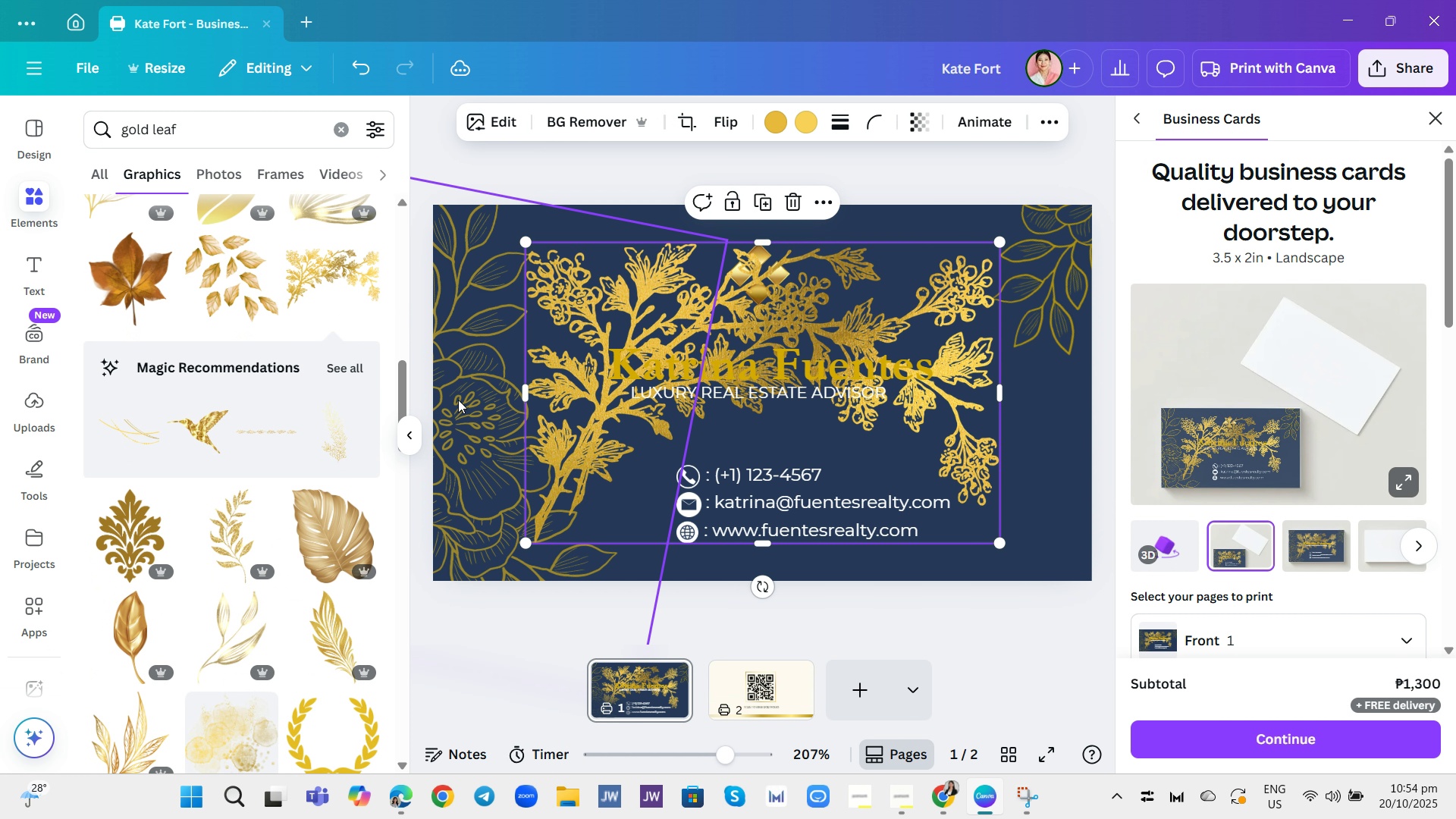 
left_click([458, 400])
 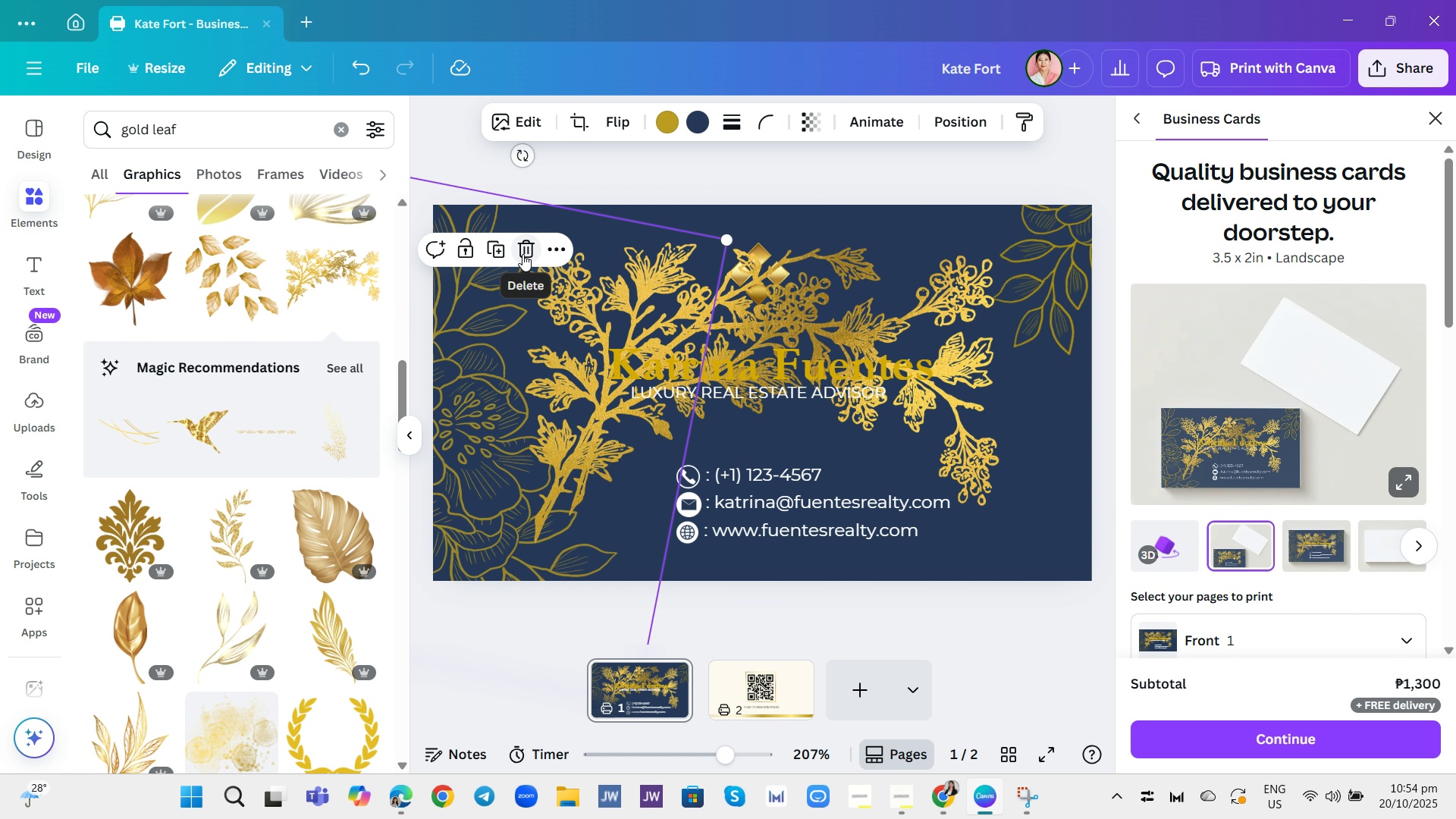 
left_click([522, 254])
 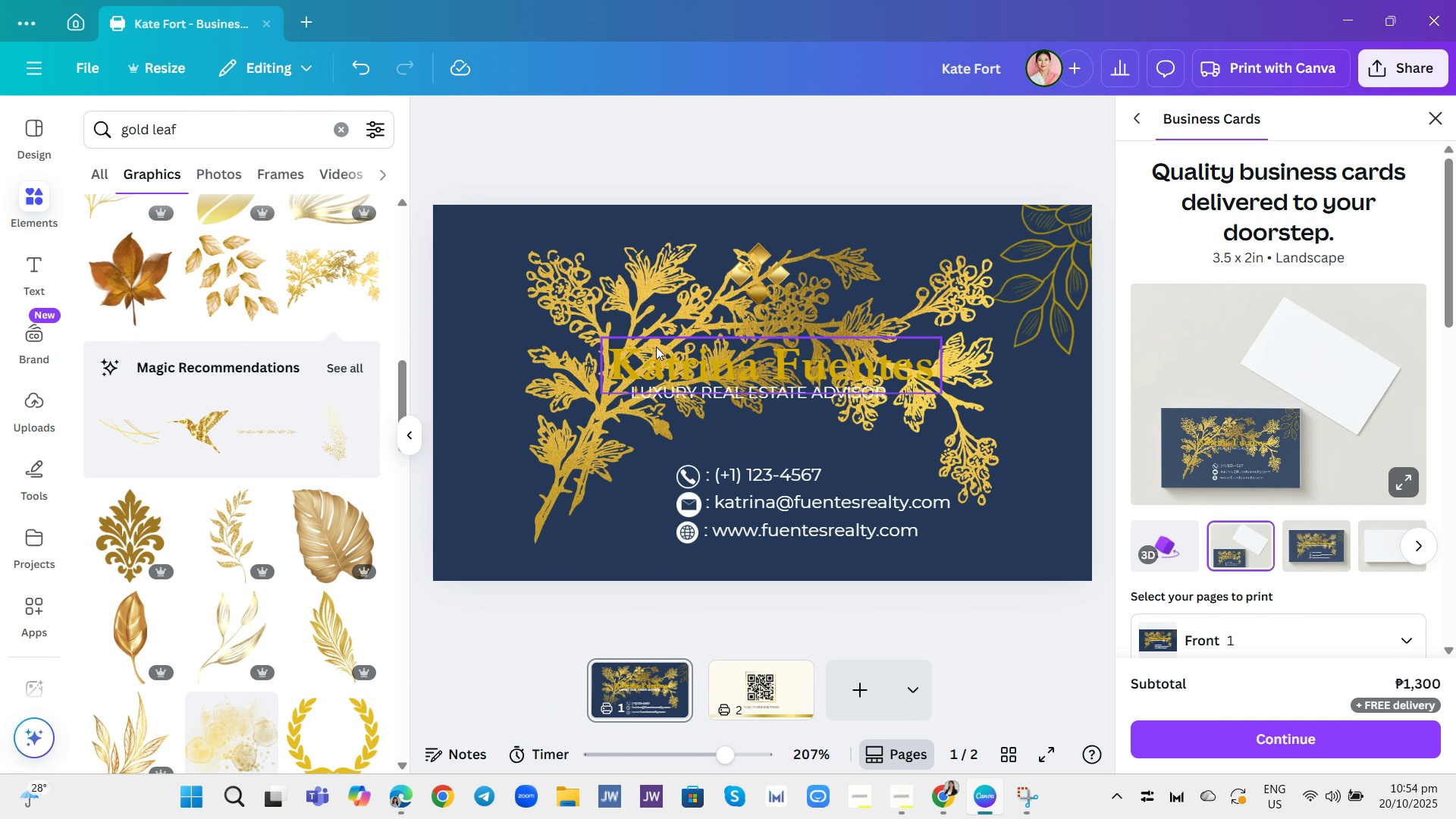 
left_click_drag(start_coordinate=[656, 347], to_coordinate=[620, 361])
 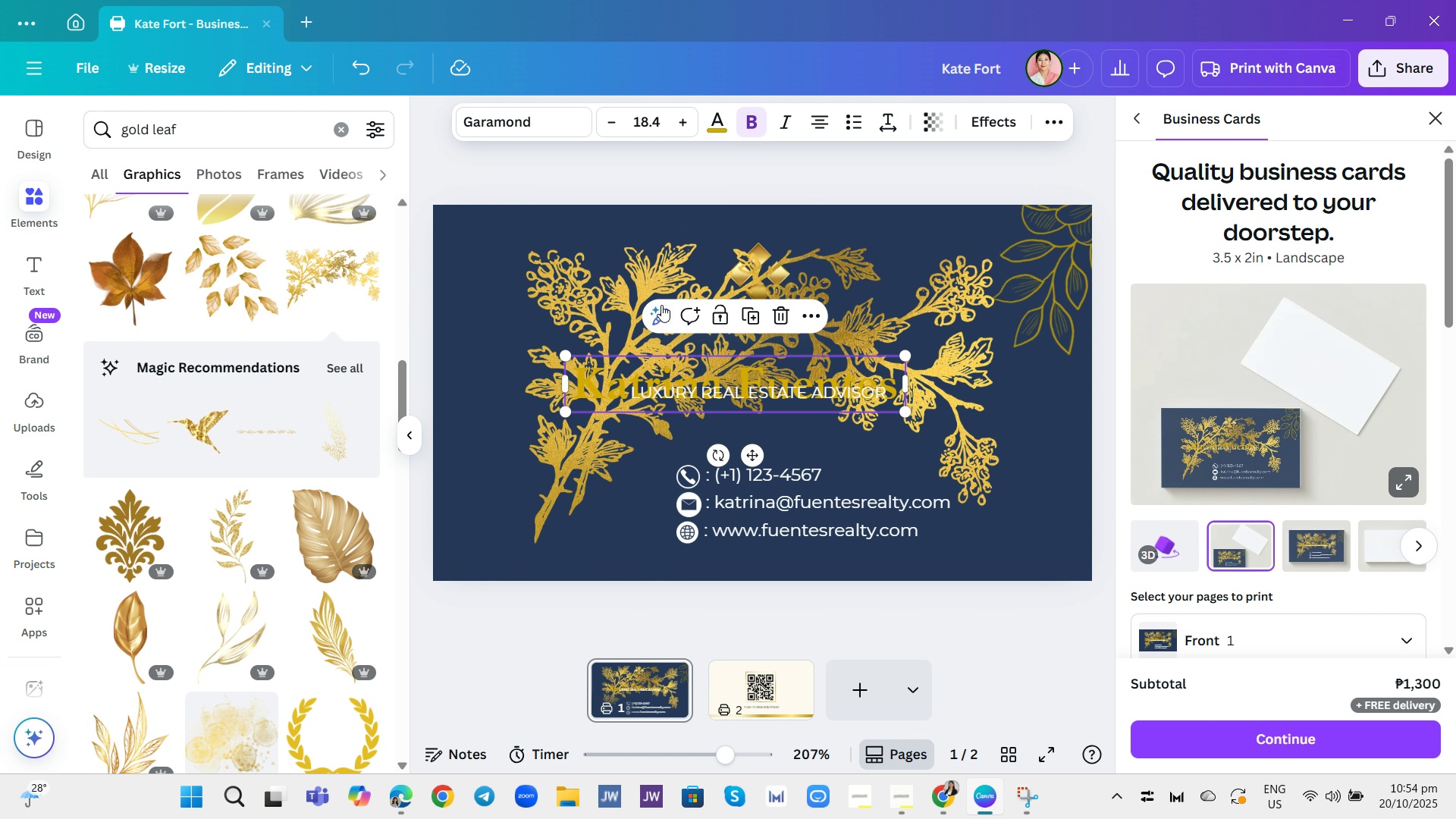 
key(Control+Z)
 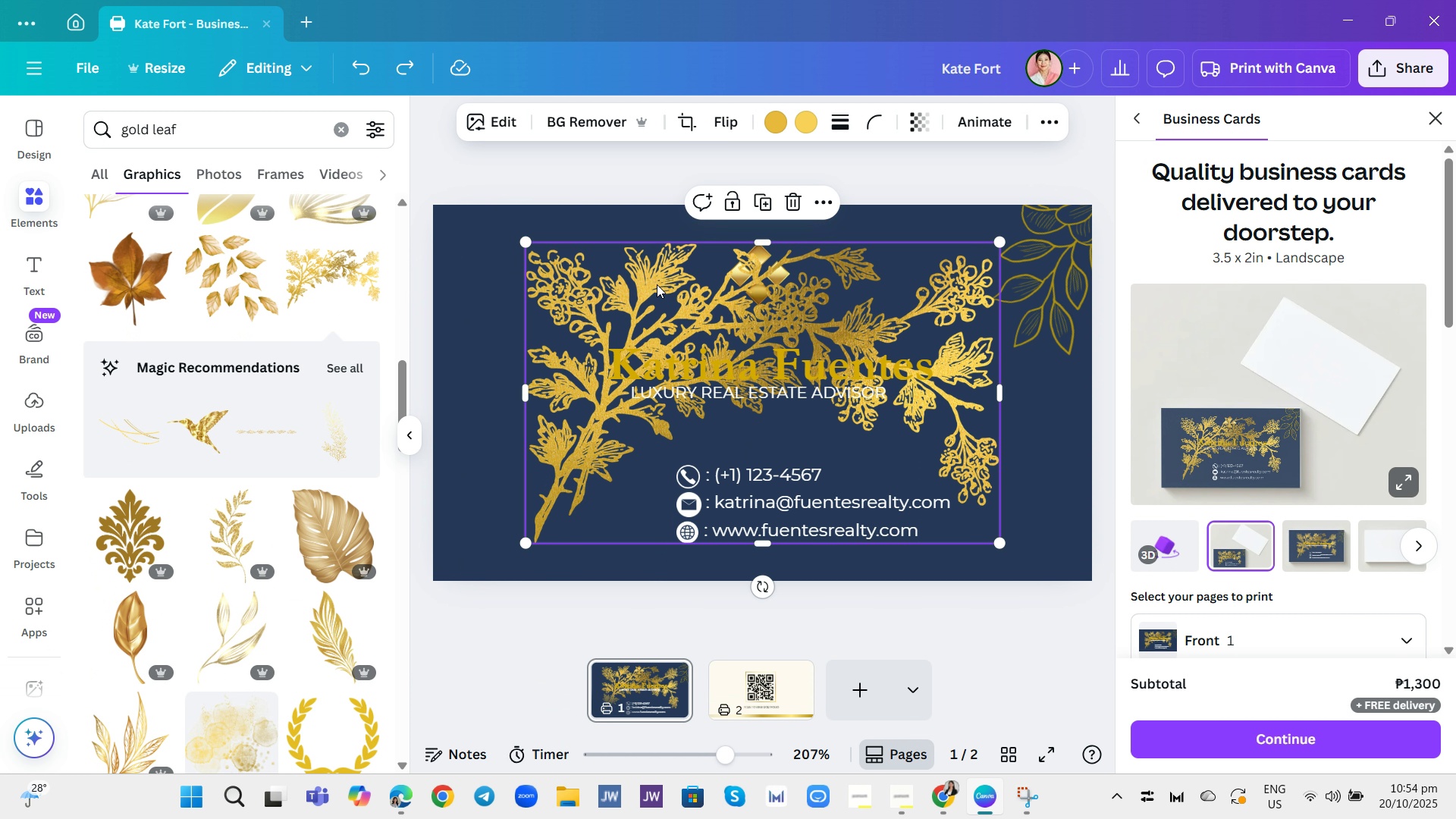 
left_click([657, 284])
 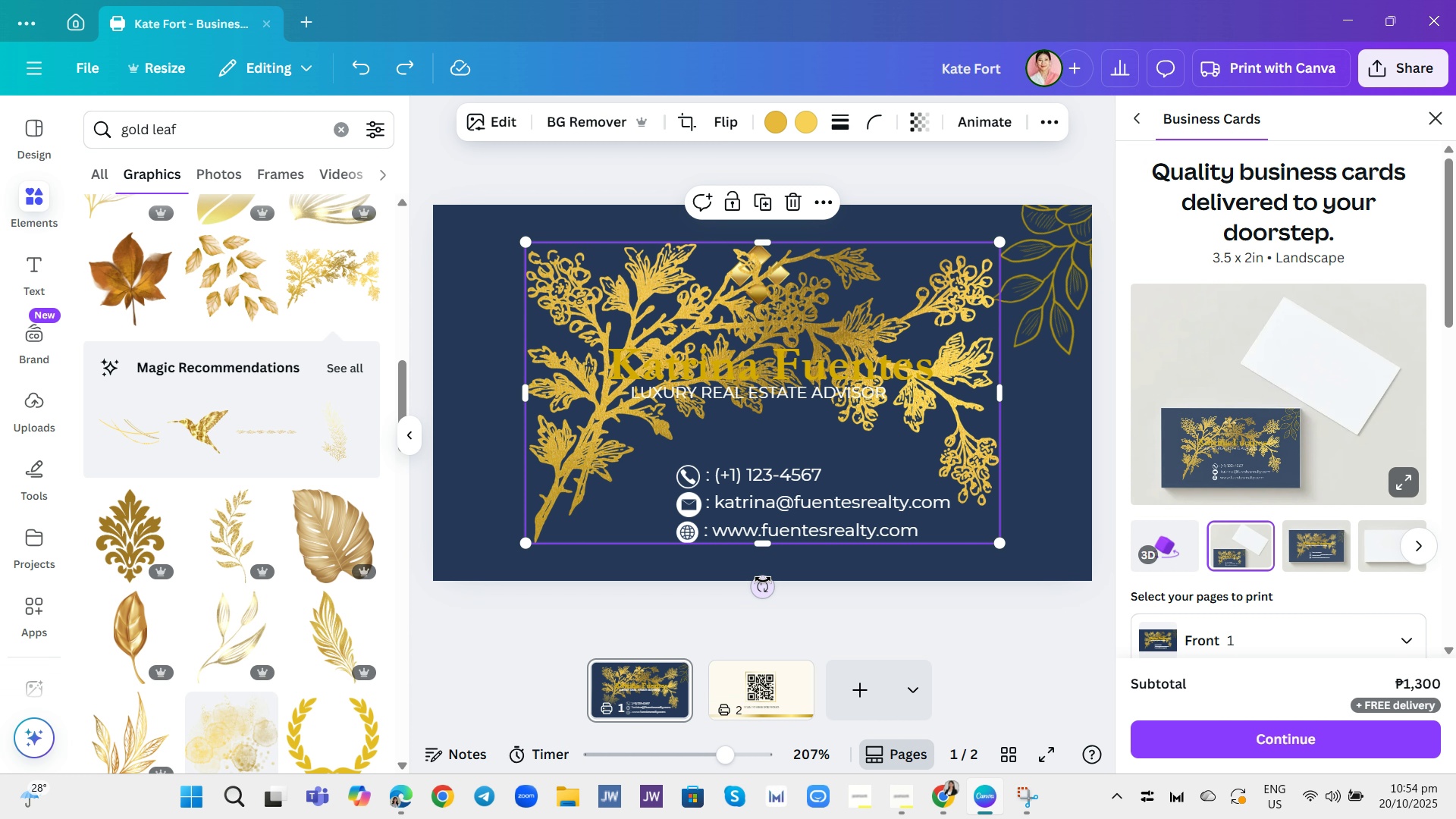 
left_click_drag(start_coordinate=[761, 586], to_coordinate=[864, 393])
 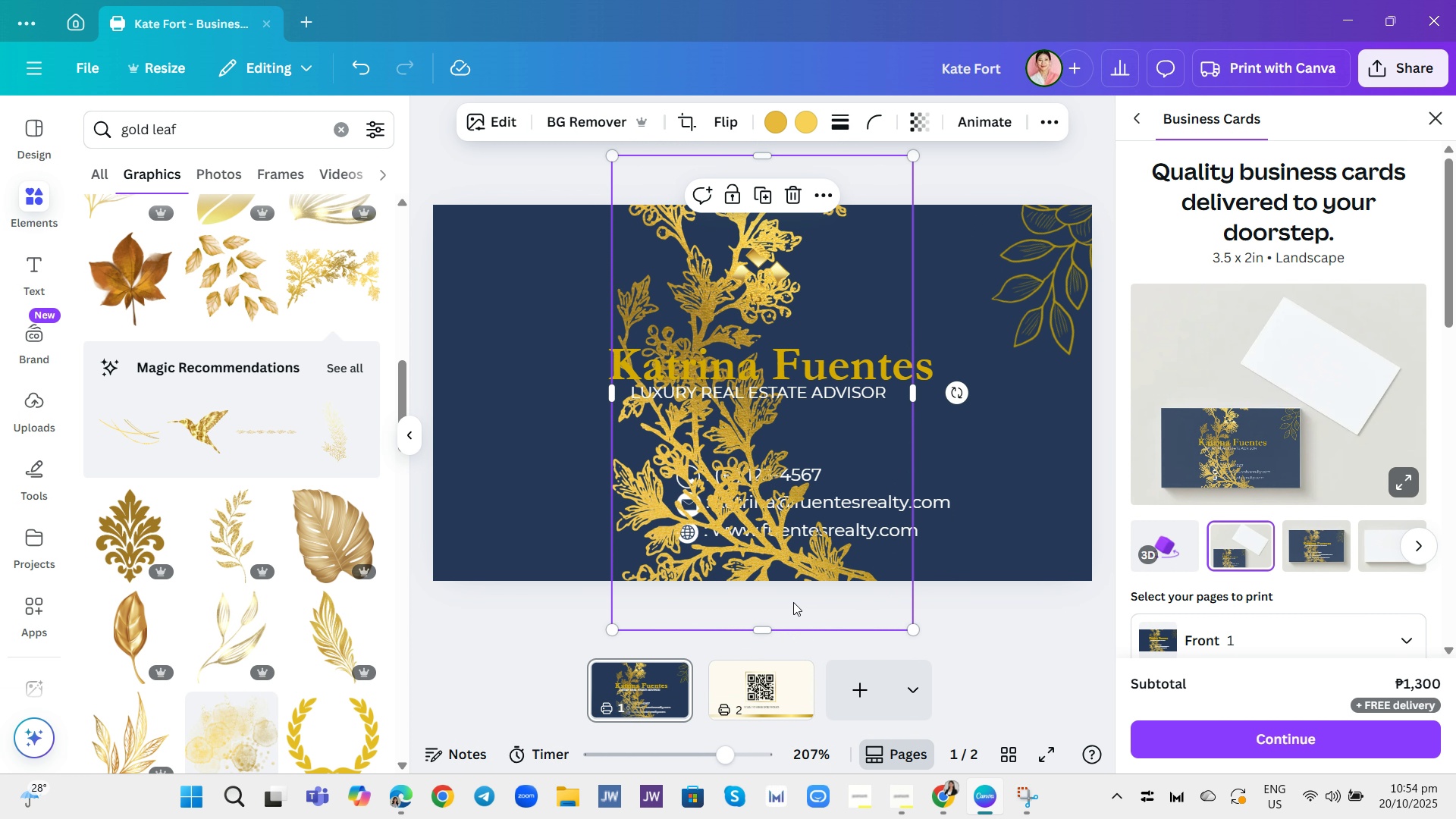 
left_click_drag(start_coordinate=[793, 602], to_coordinate=[543, 601])
 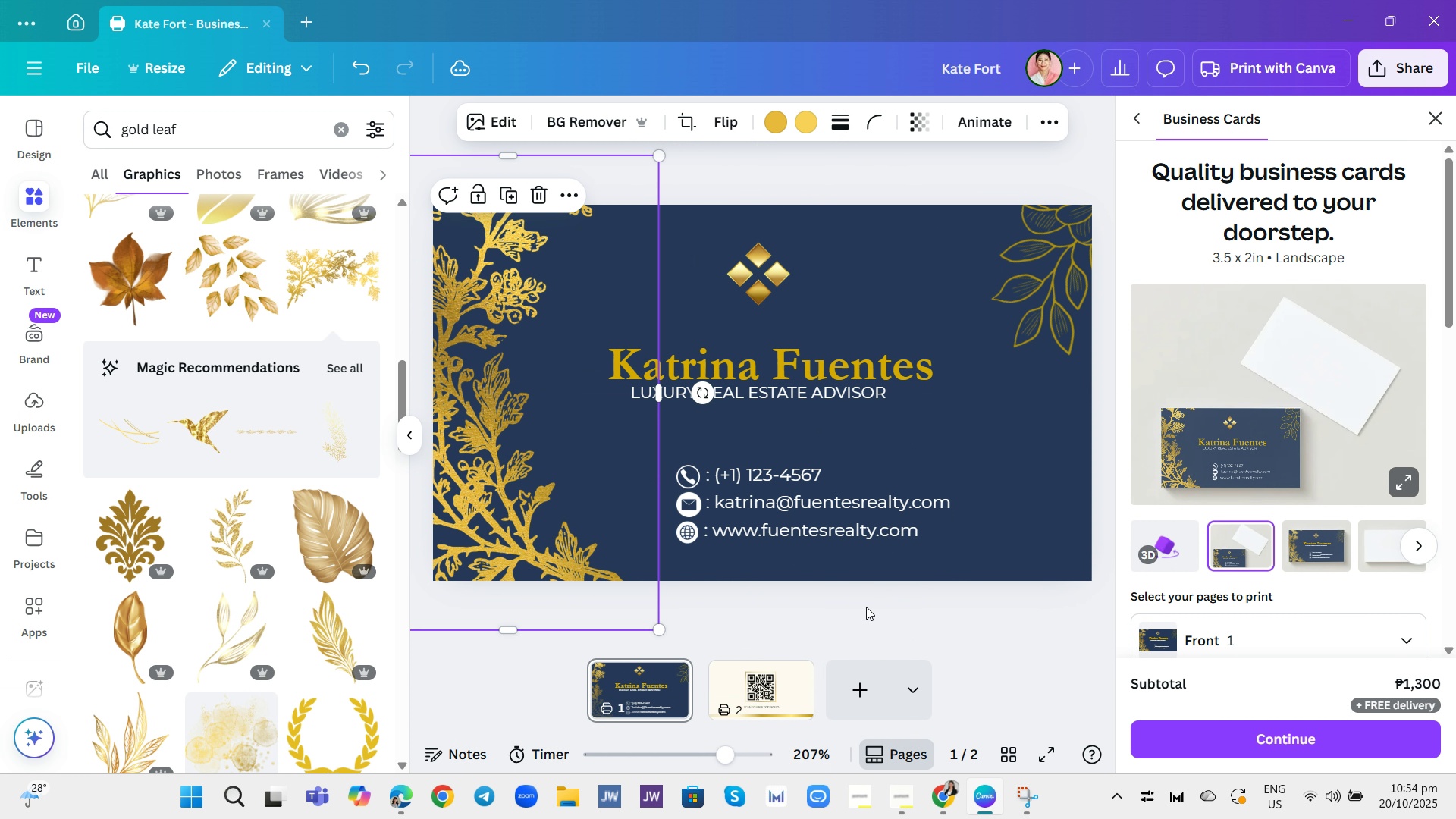 
left_click([867, 607])
 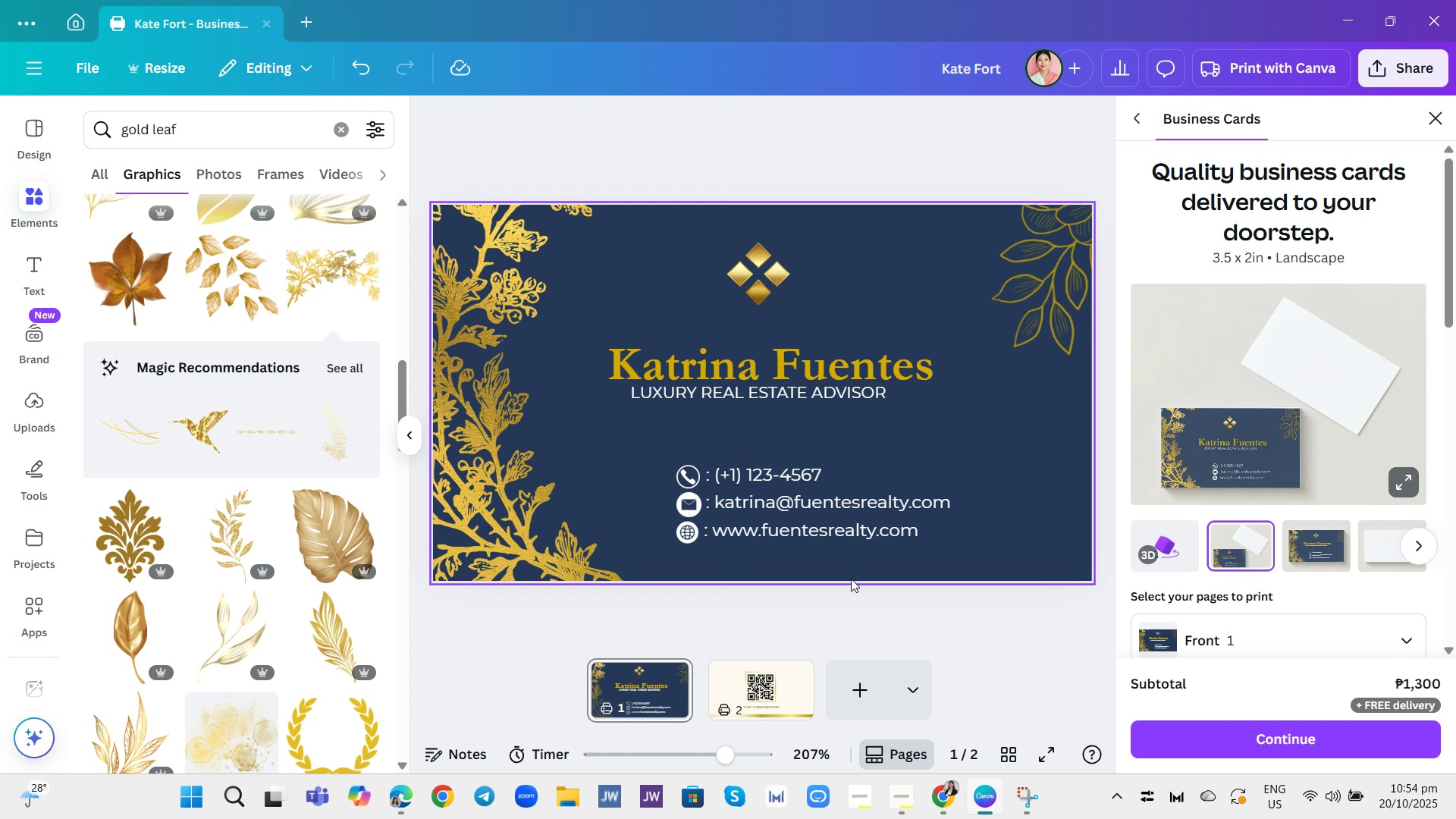 
left_click_drag(start_coordinate=[557, 544], to_coordinate=[553, 554])
 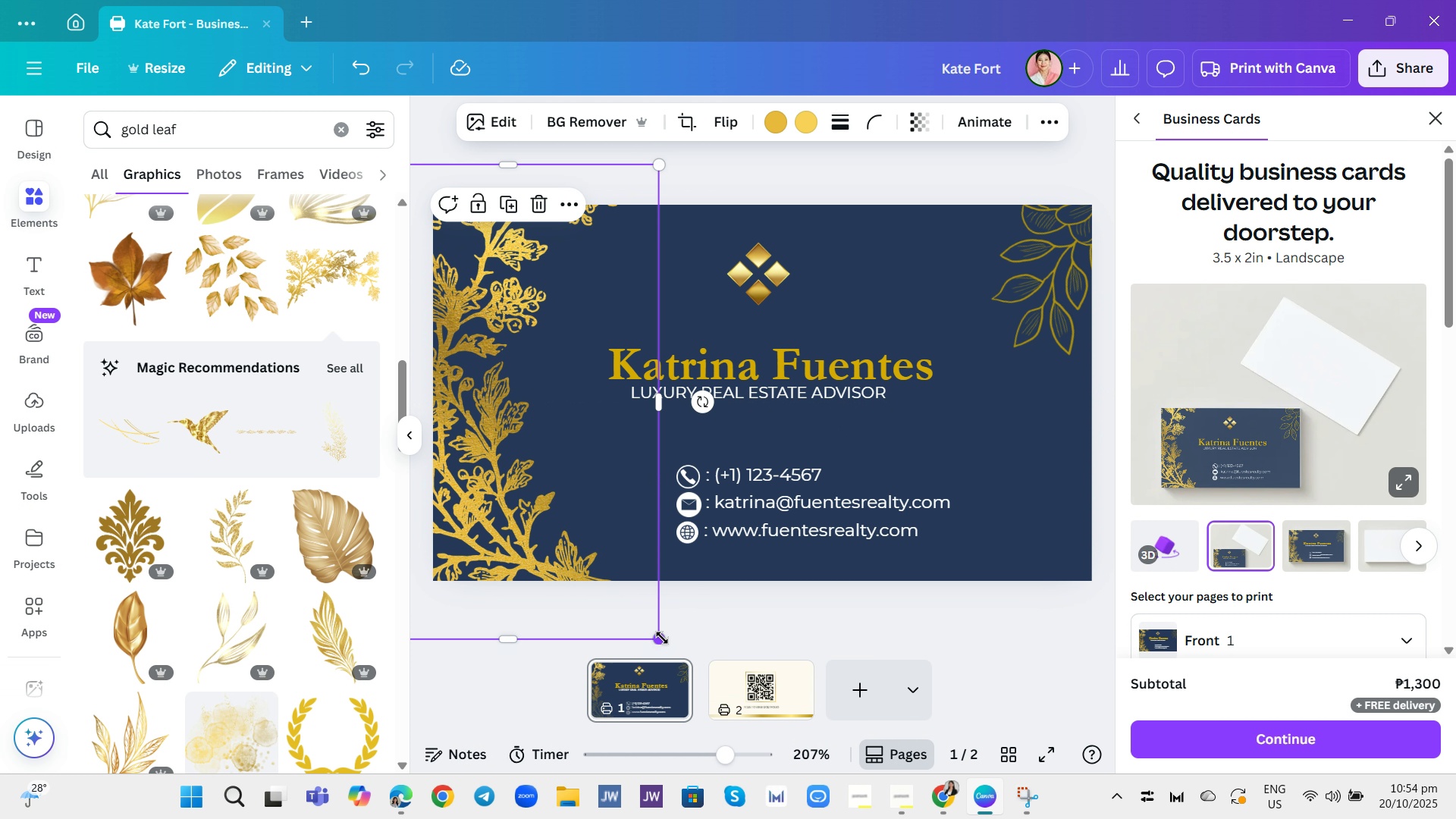 
left_click_drag(start_coordinate=[661, 638], to_coordinate=[651, 638])
 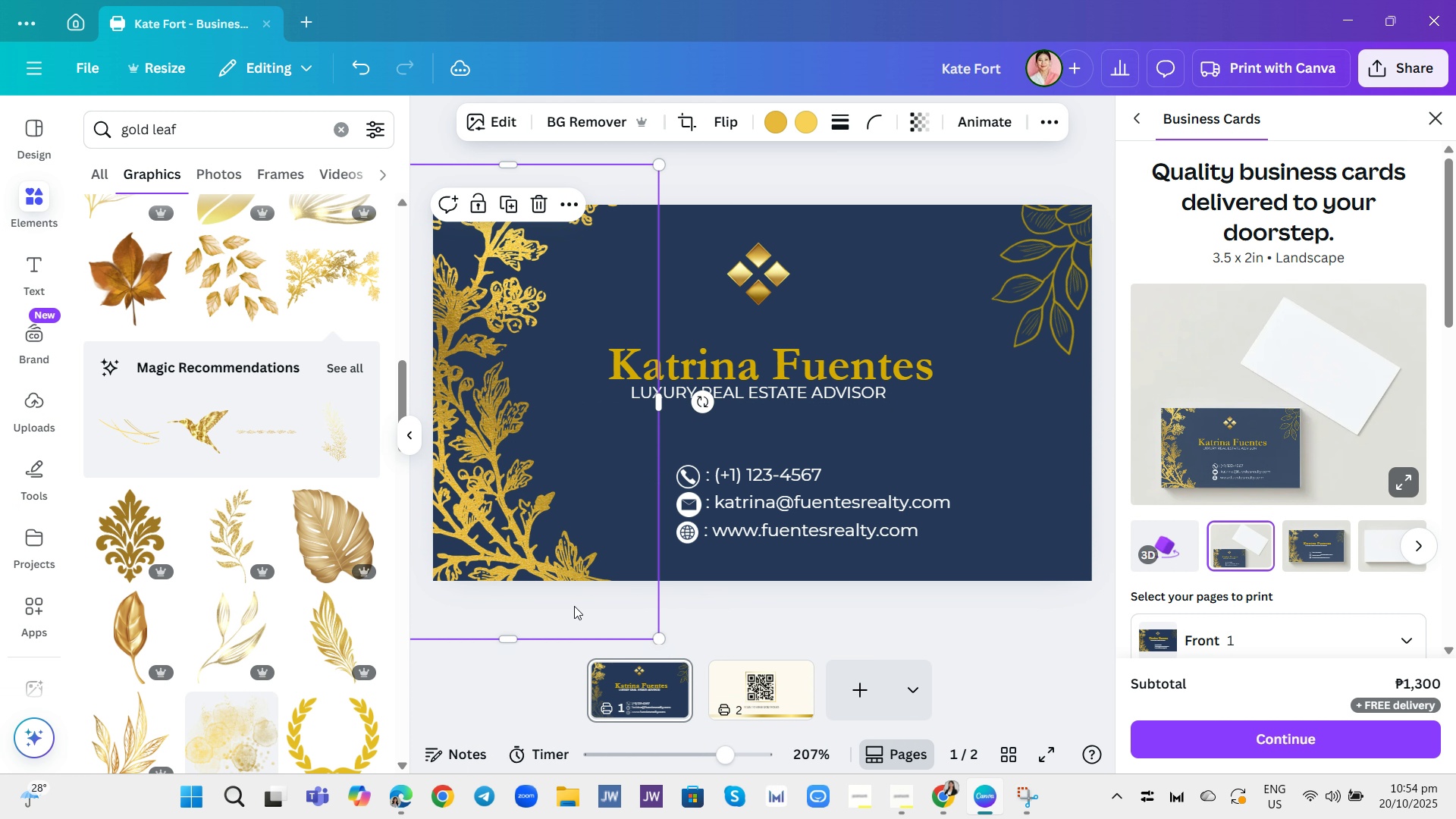 
left_click_drag(start_coordinate=[578, 609], to_coordinate=[585, 585])
 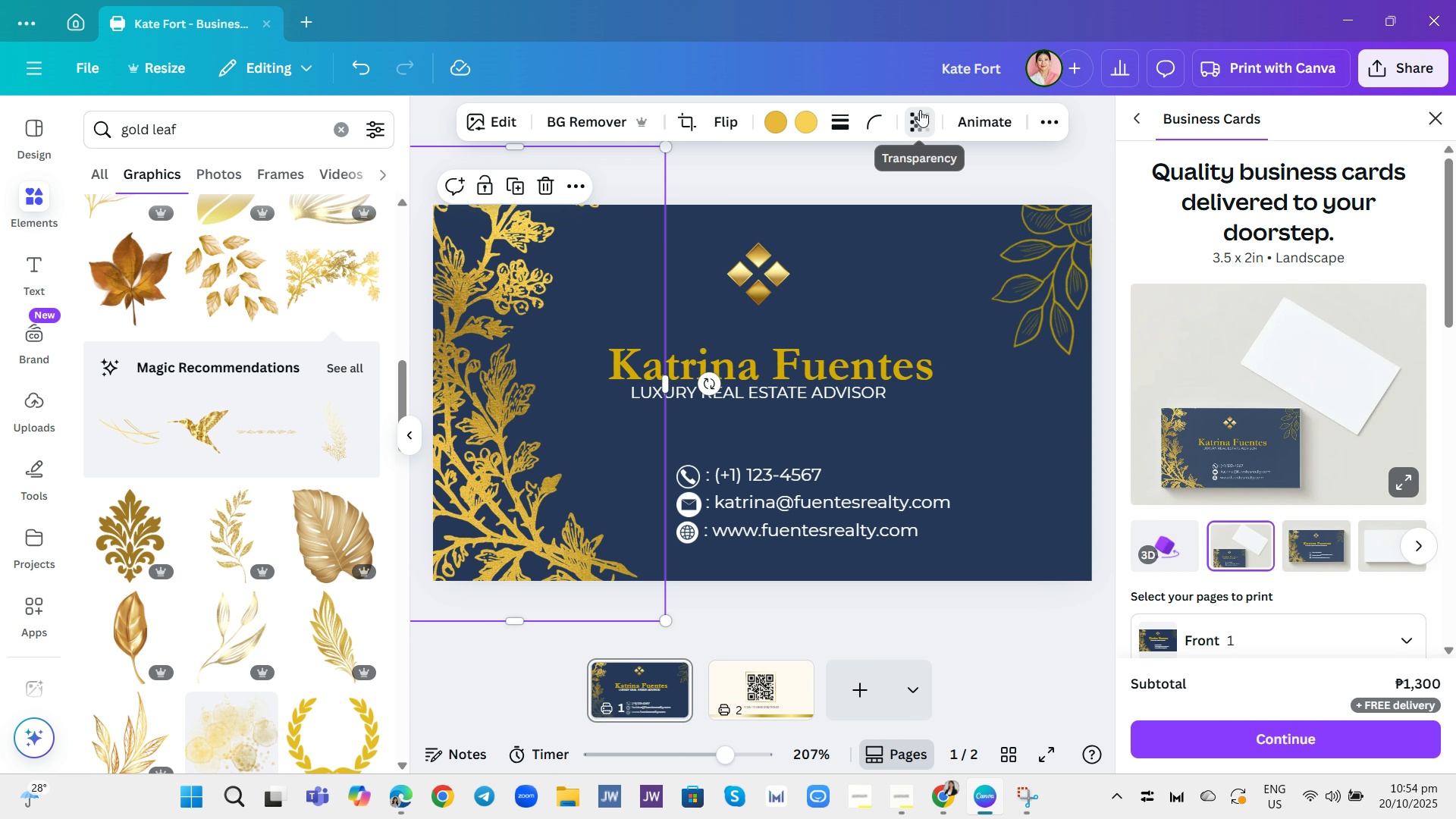 
left_click([920, 110])
 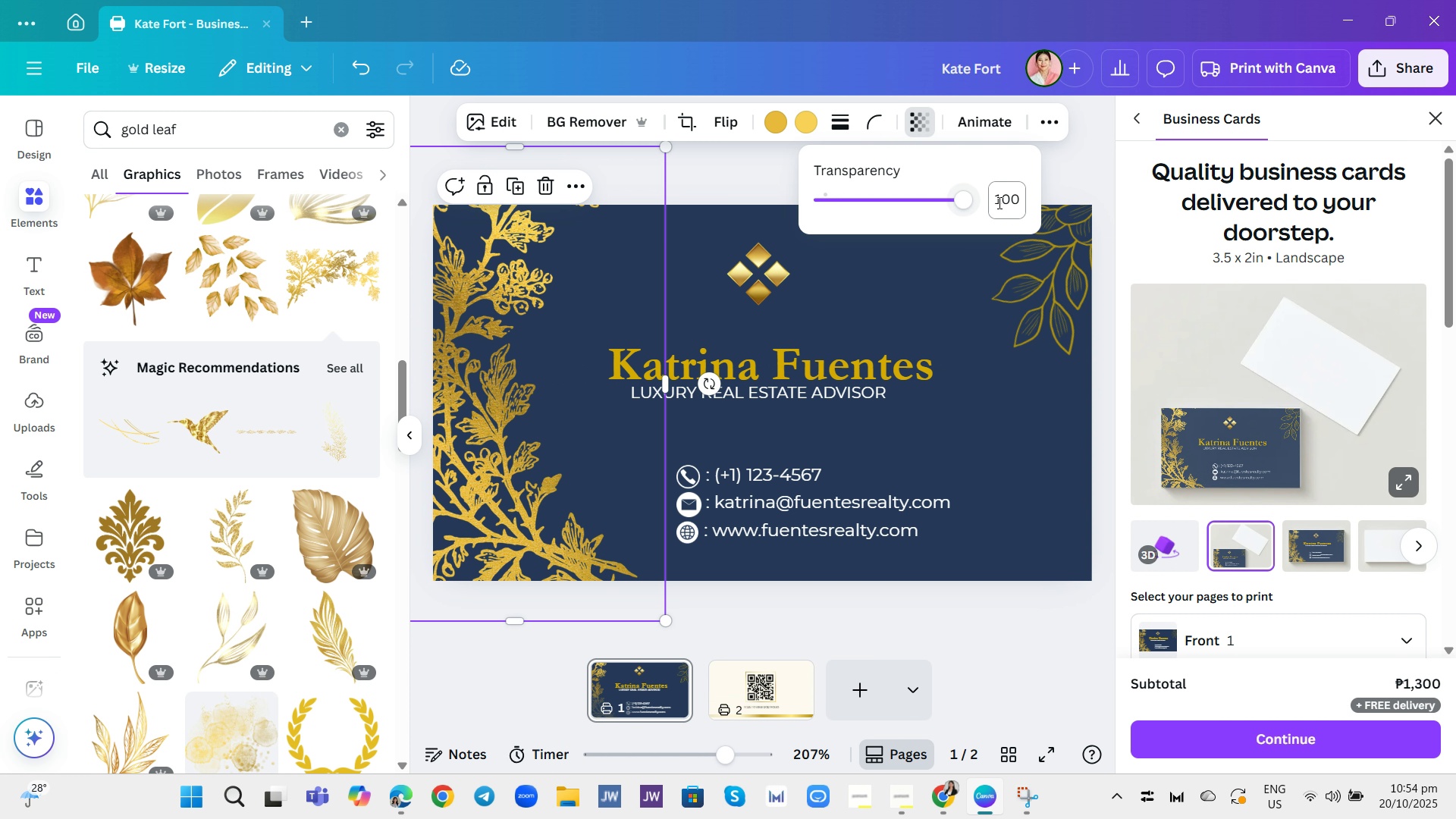 
left_click([1010, 201])
 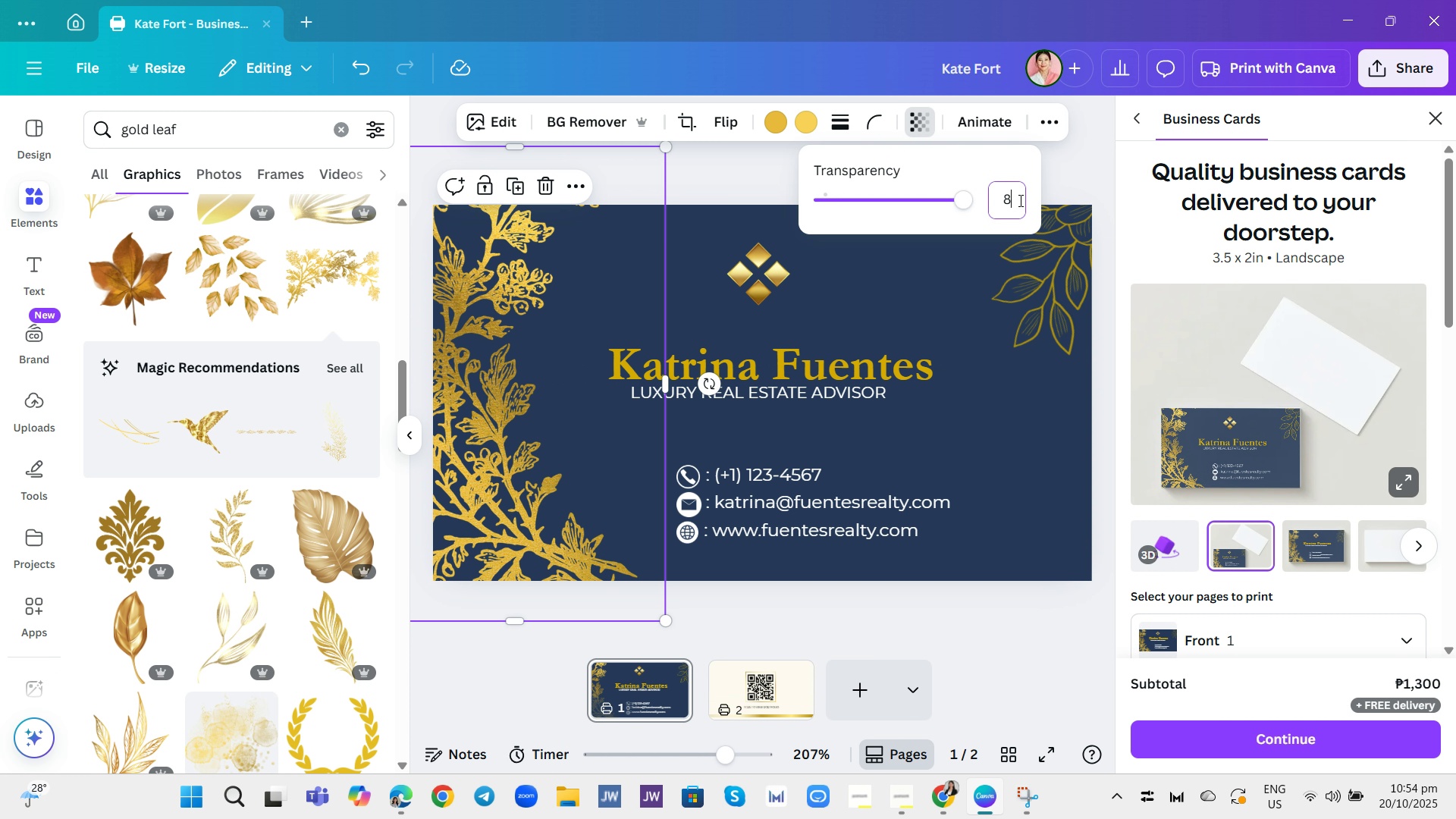 
type(85)
 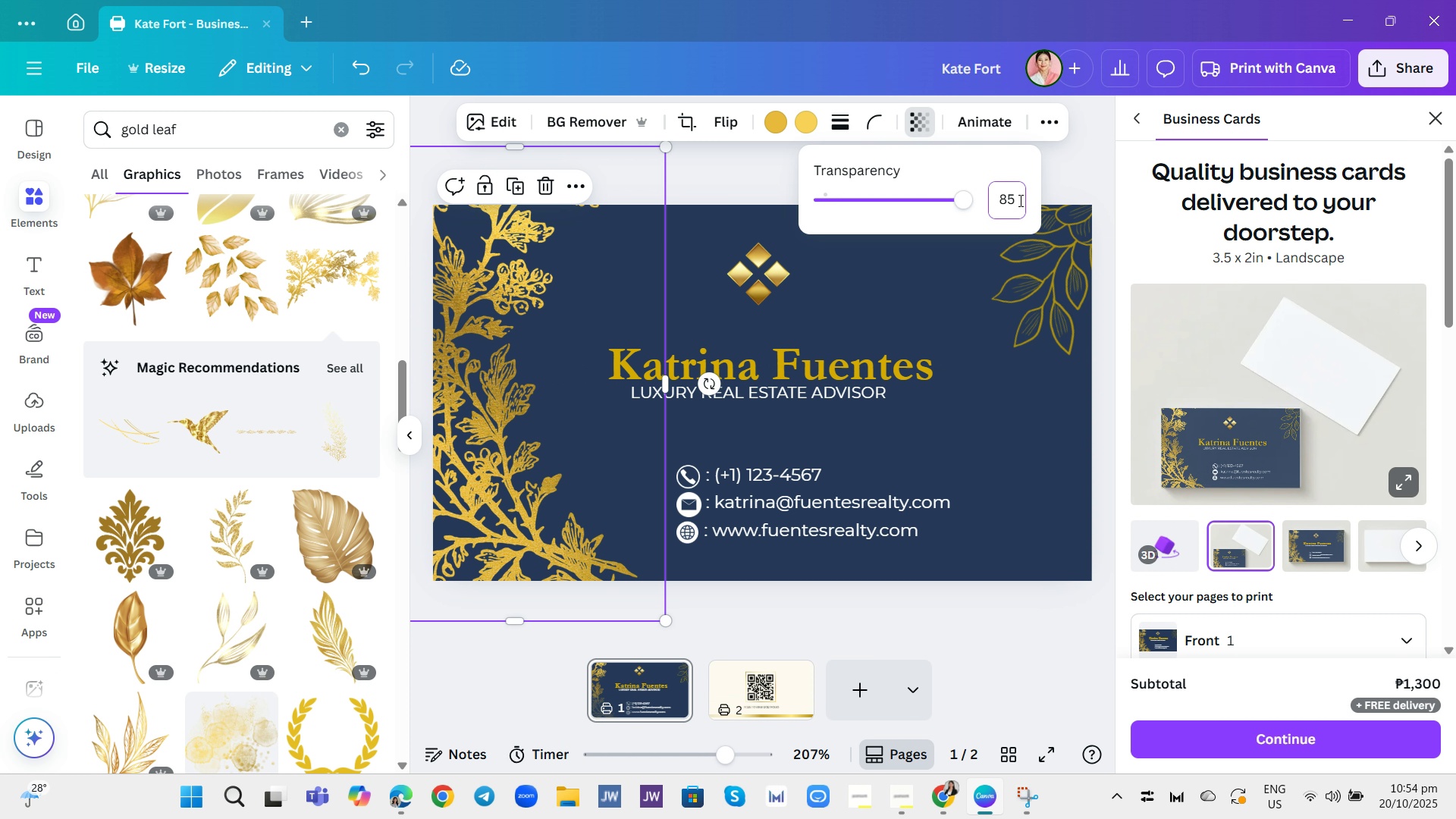 
key(Enter)
 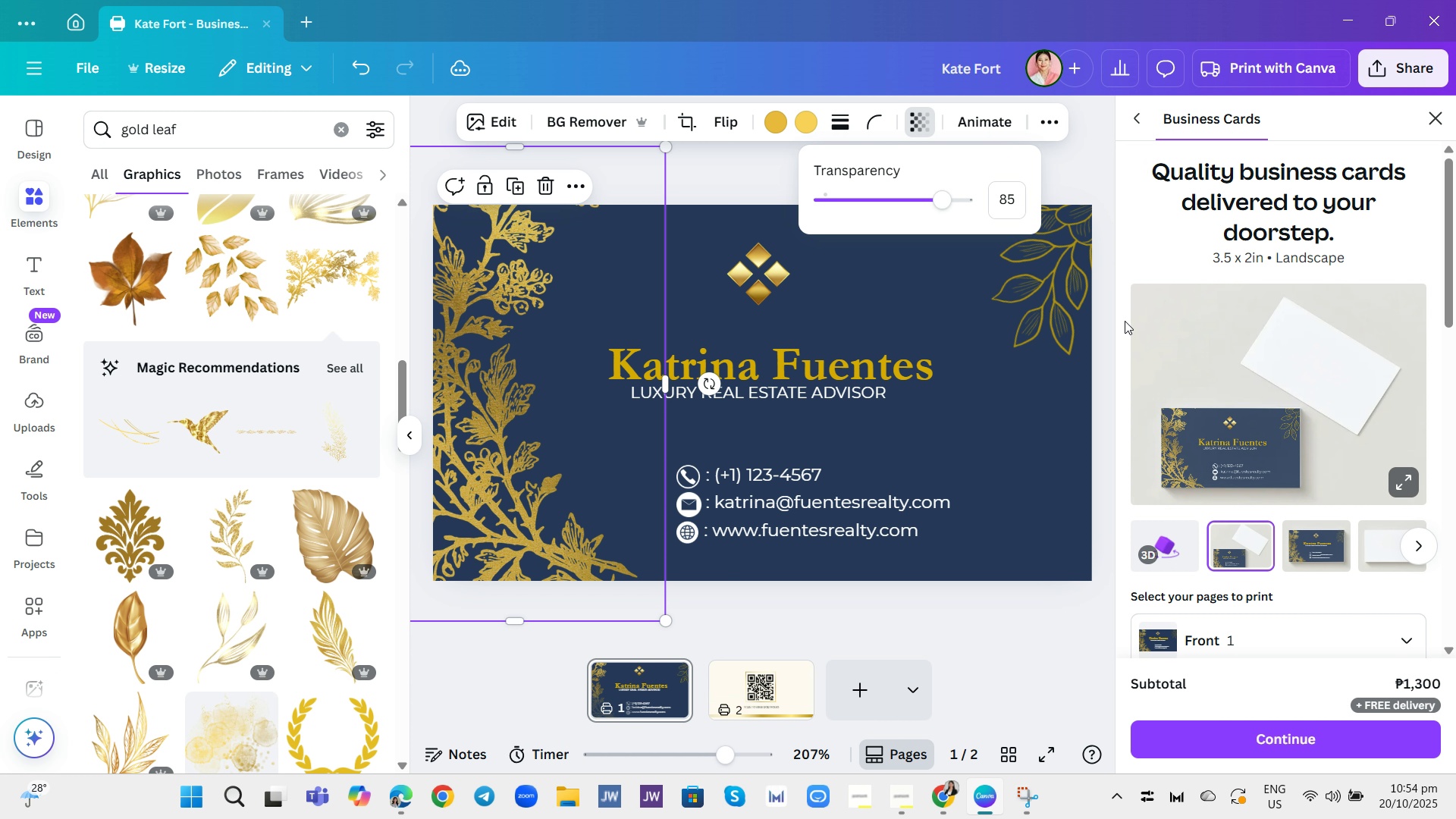 
left_click([1072, 292])
 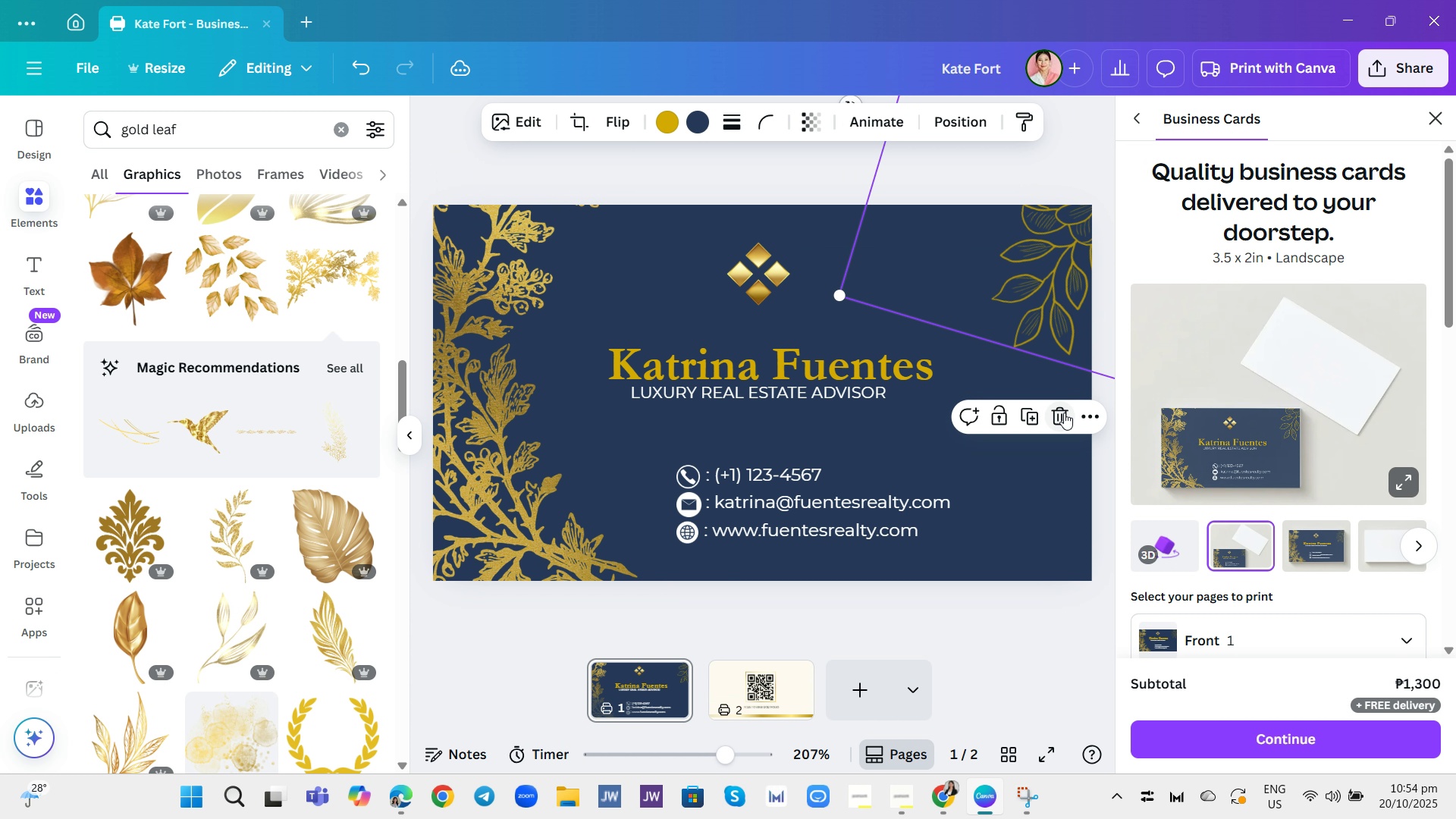 
left_click([1060, 418])
 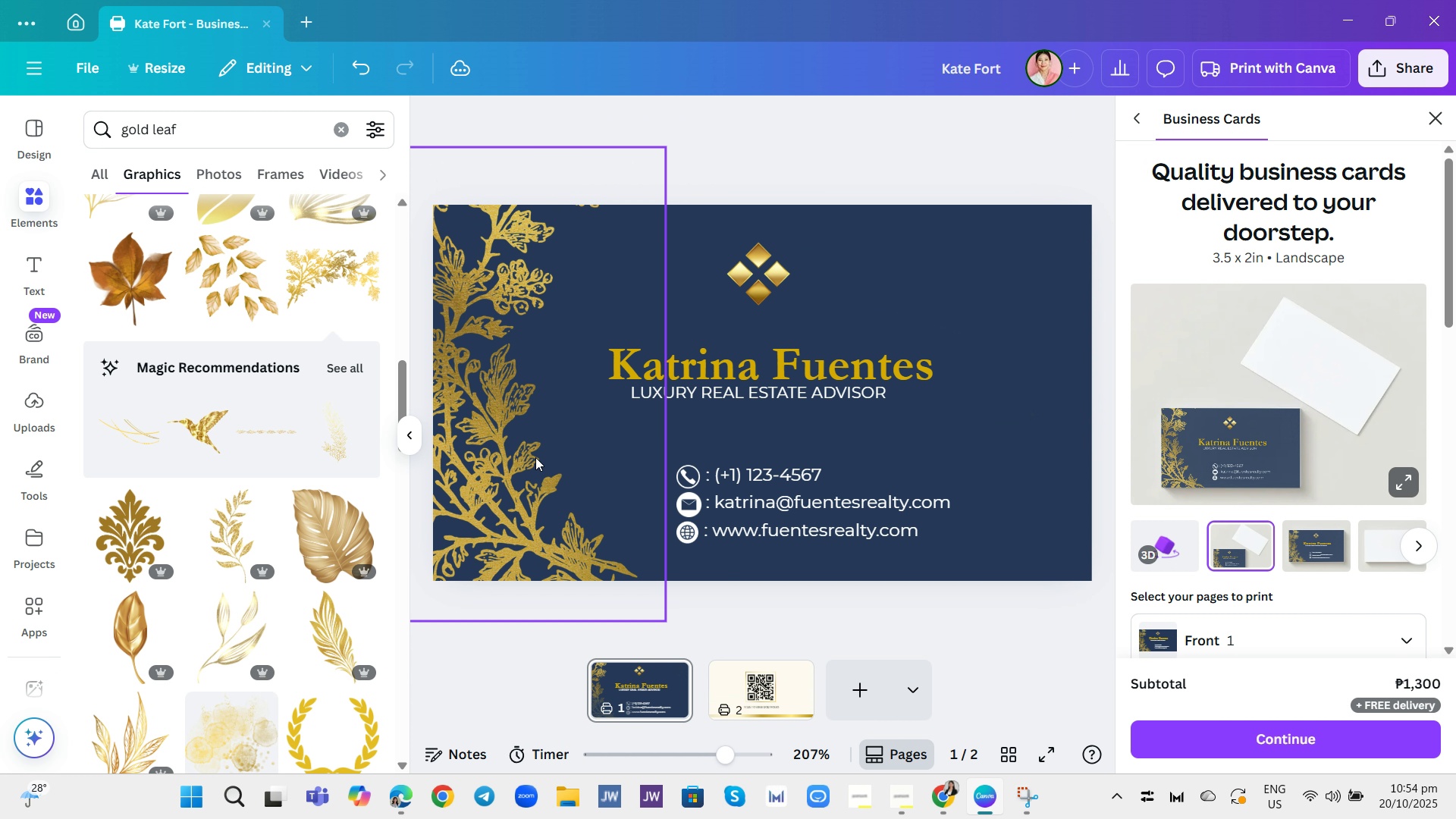 
left_click([535, 457])
 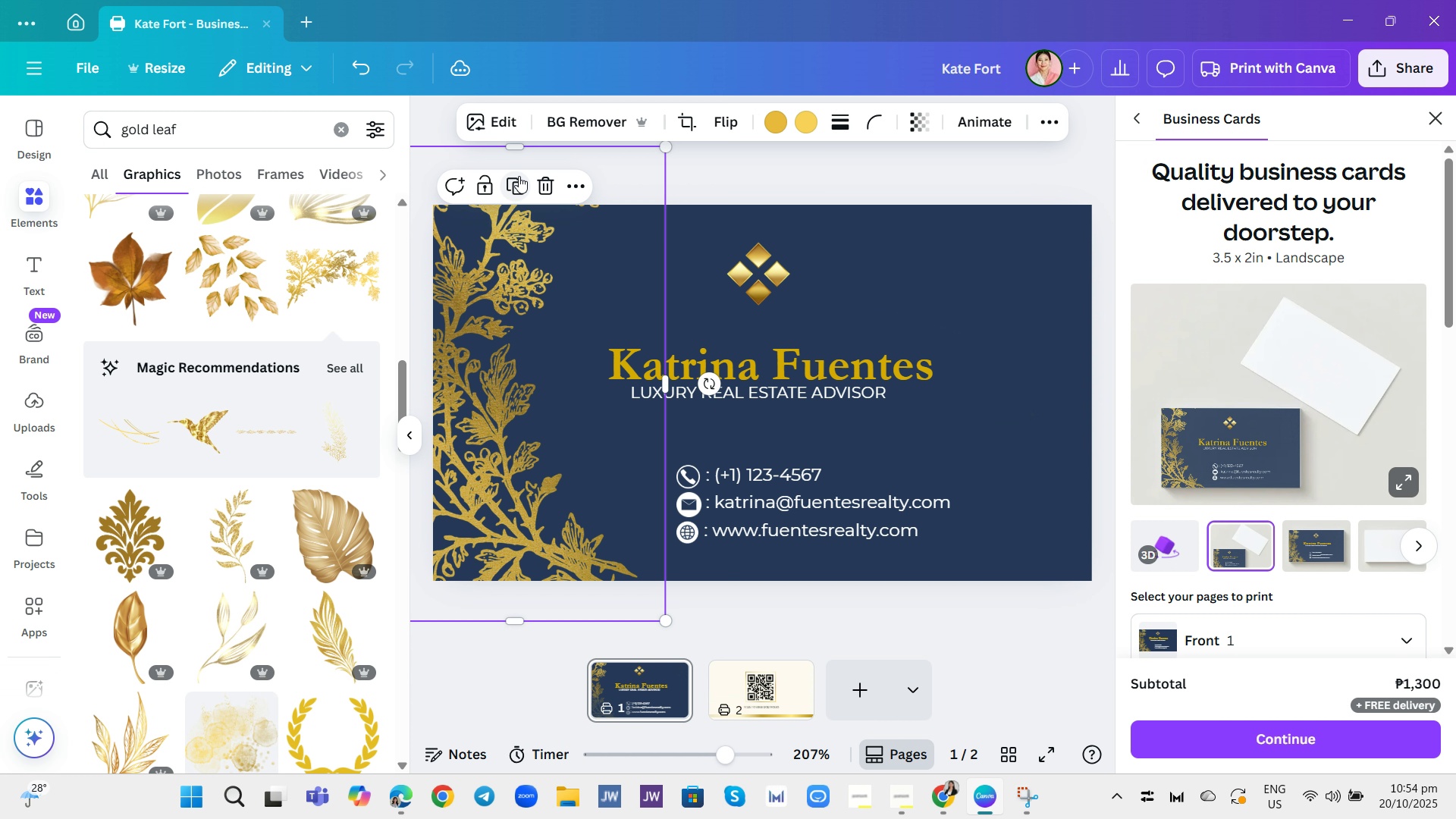 
left_click([519, 176])
 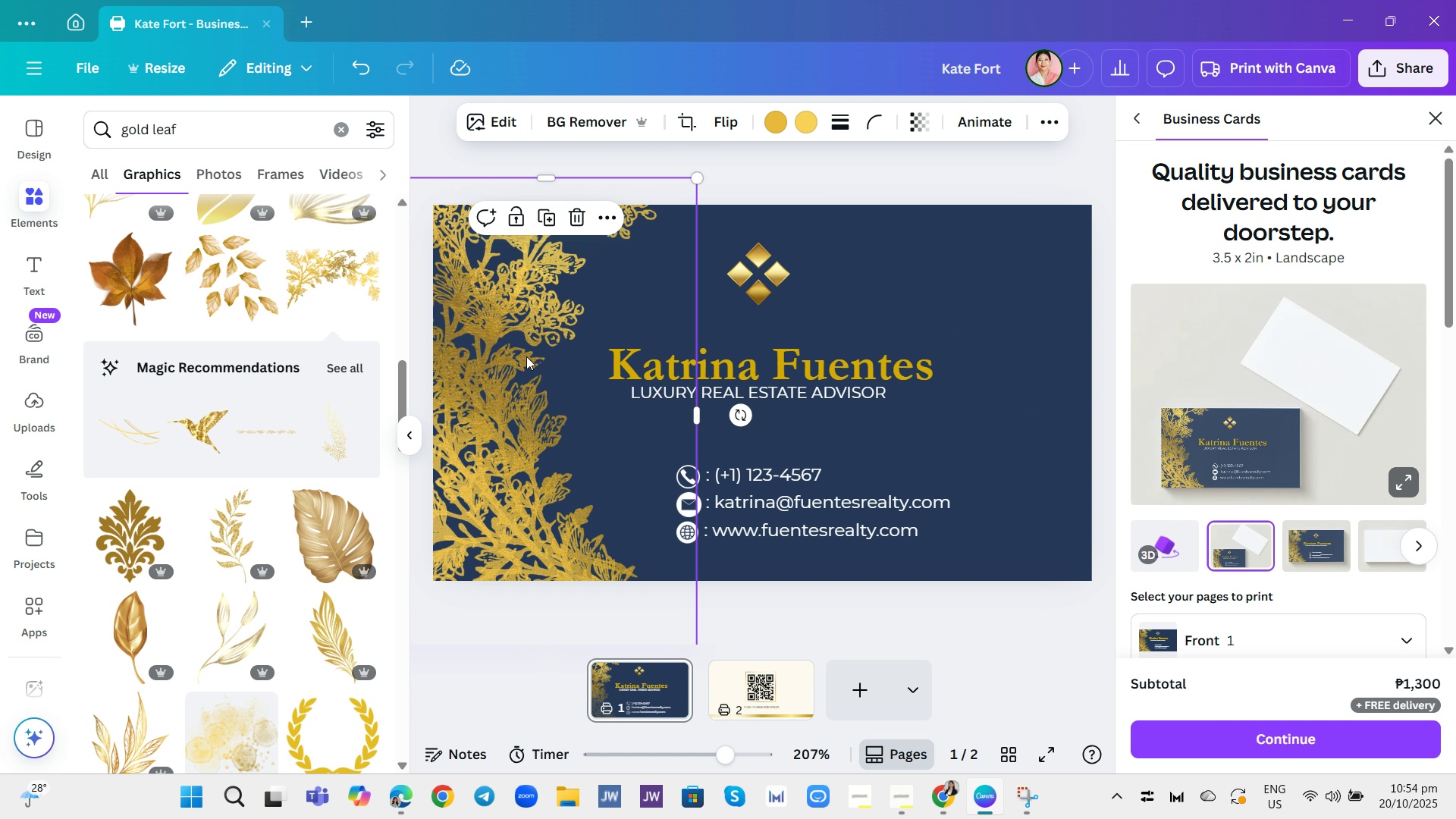 
left_click_drag(start_coordinate=[528, 359], to_coordinate=[965, 357])
 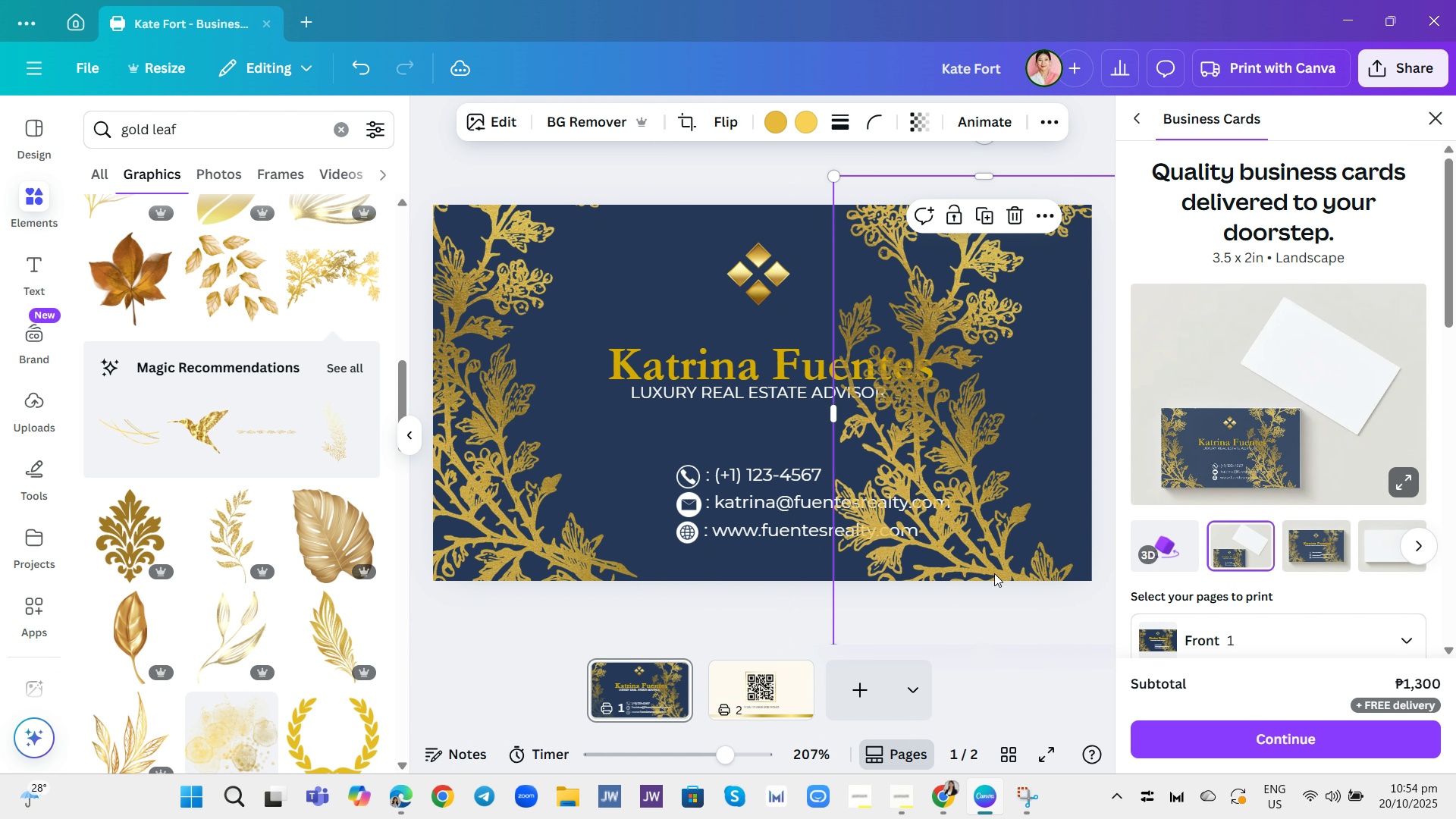 
left_click_drag(start_coordinate=[1002, 533], to_coordinate=[896, 418])
 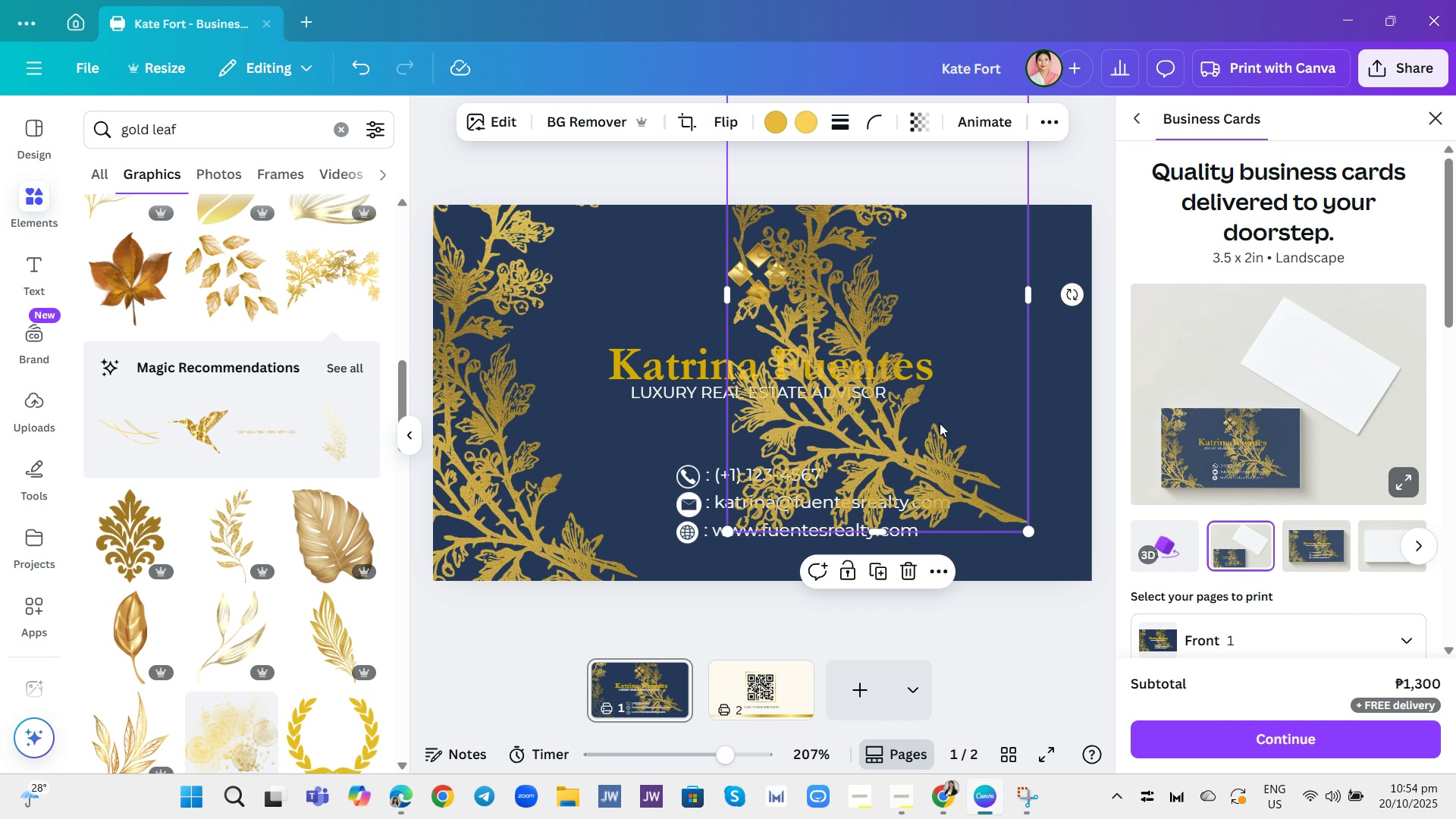 
left_click_drag(start_coordinate=[948, 415], to_coordinate=[965, 490])
 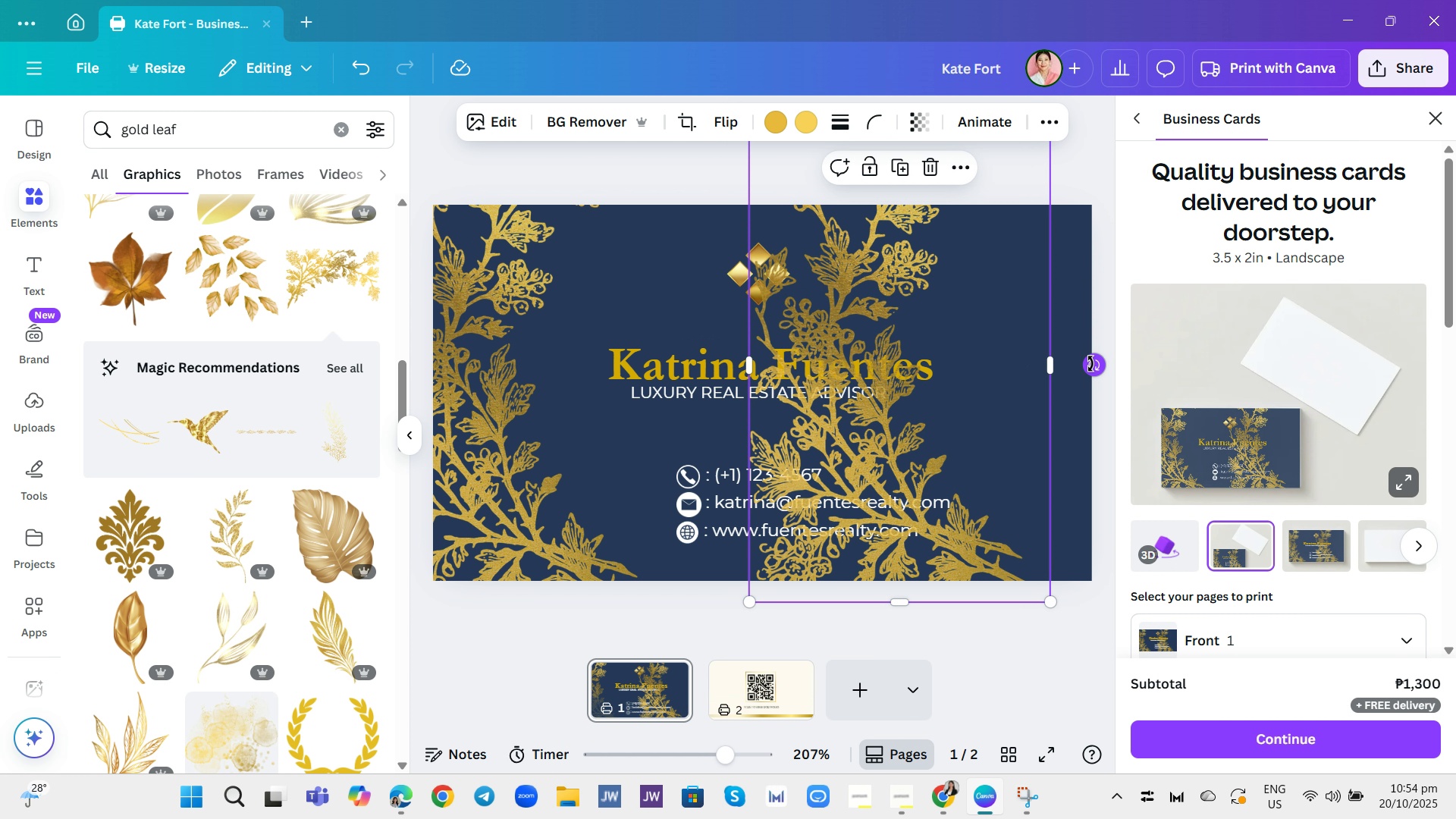 
left_click_drag(start_coordinate=[1090, 364], to_coordinate=[784, 283])
 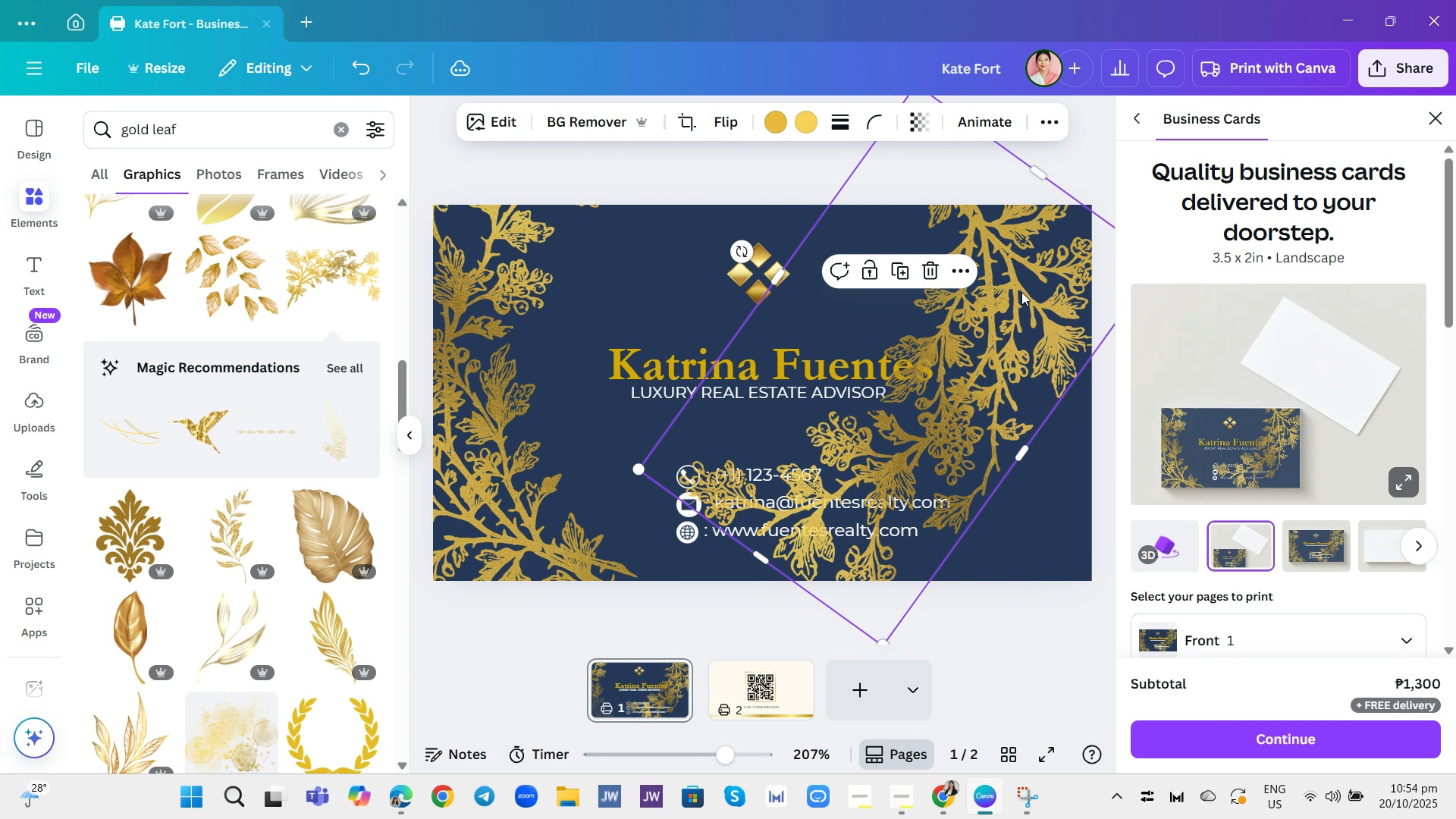 
left_click_drag(start_coordinate=[1021, 292], to_coordinate=[1210, 43])
 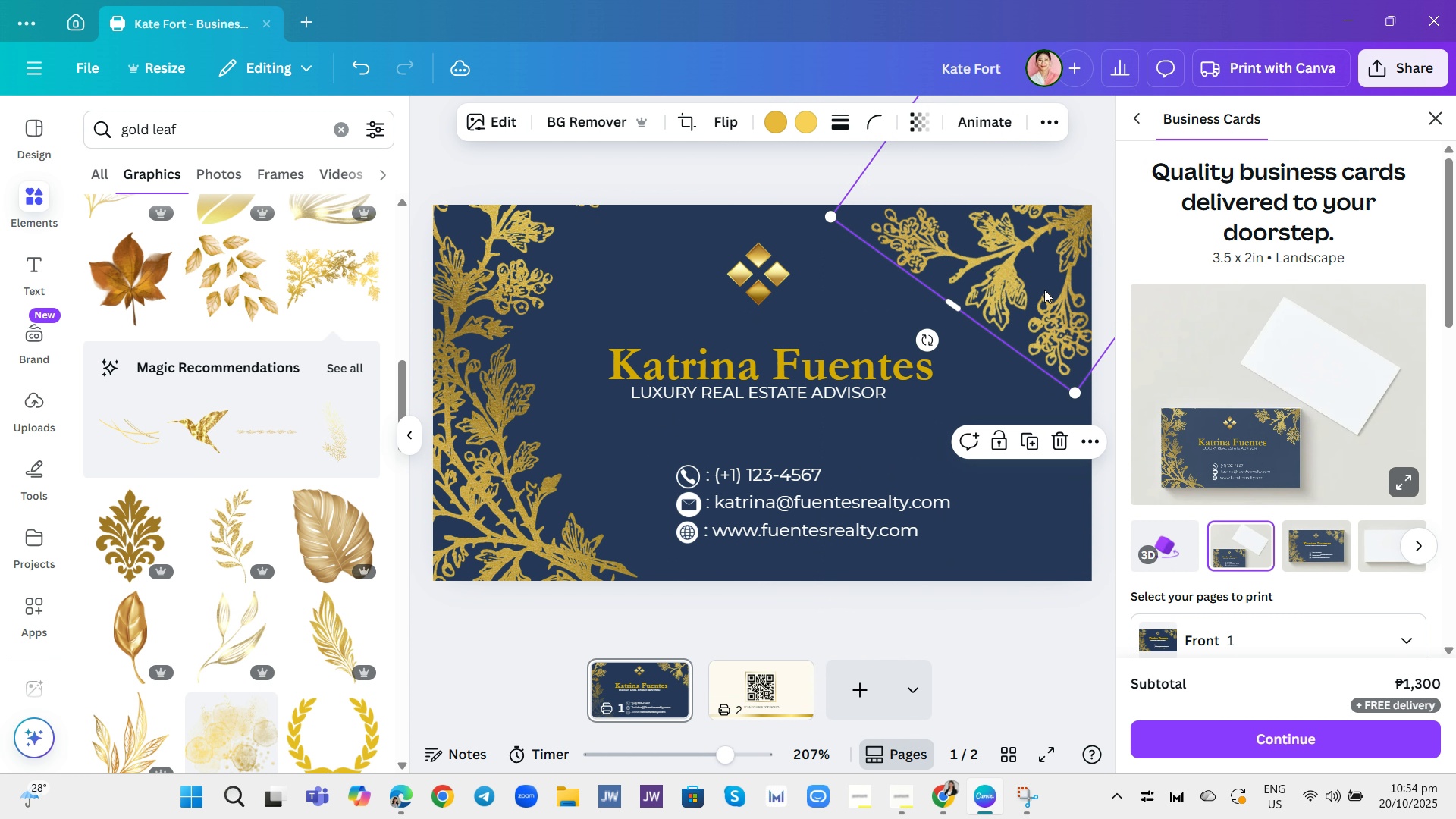 
left_click_drag(start_coordinate=[1041, 291], to_coordinate=[907, 363])
 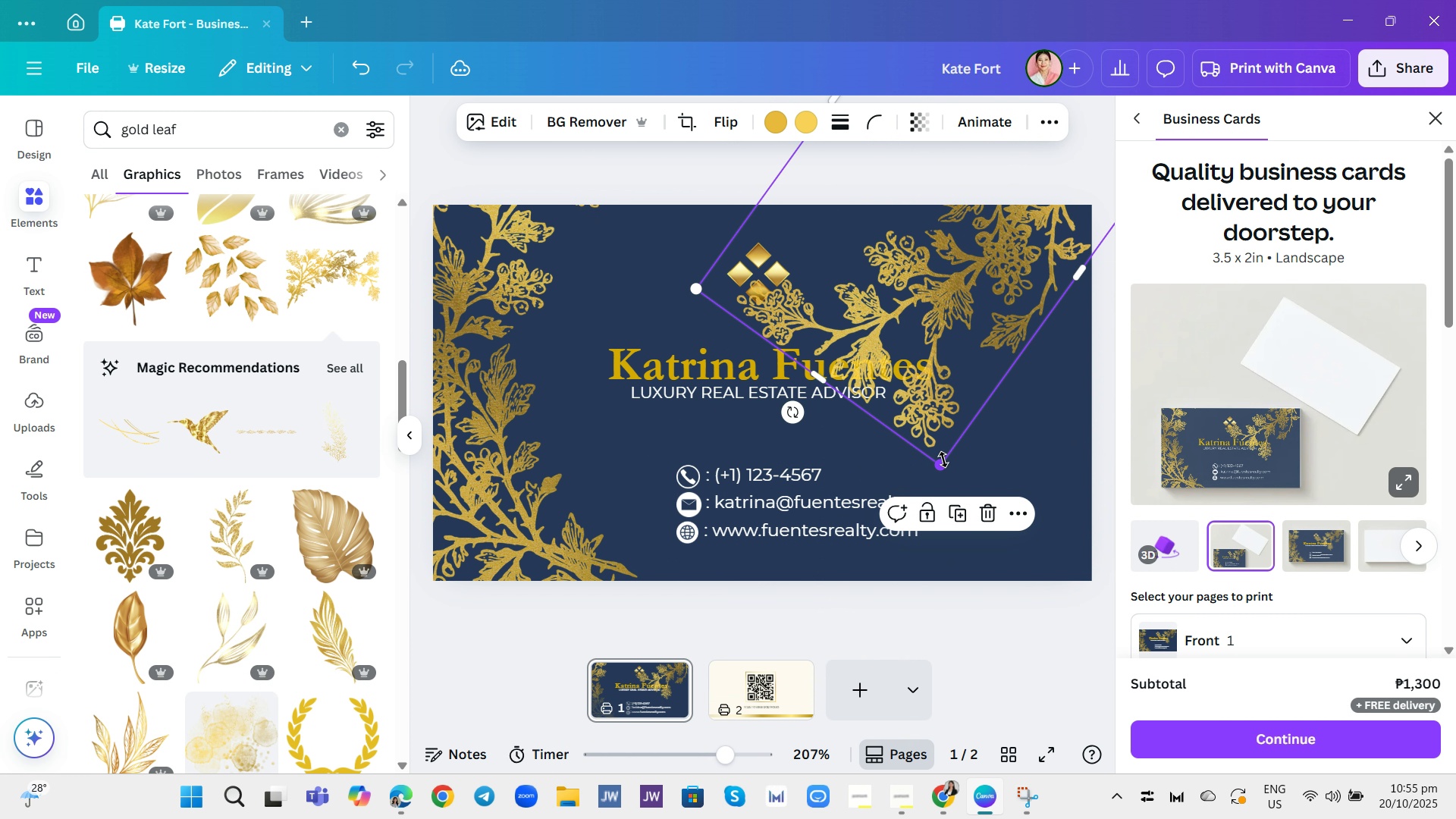 
left_click_drag(start_coordinate=[943, 460], to_coordinate=[1021, 308])
 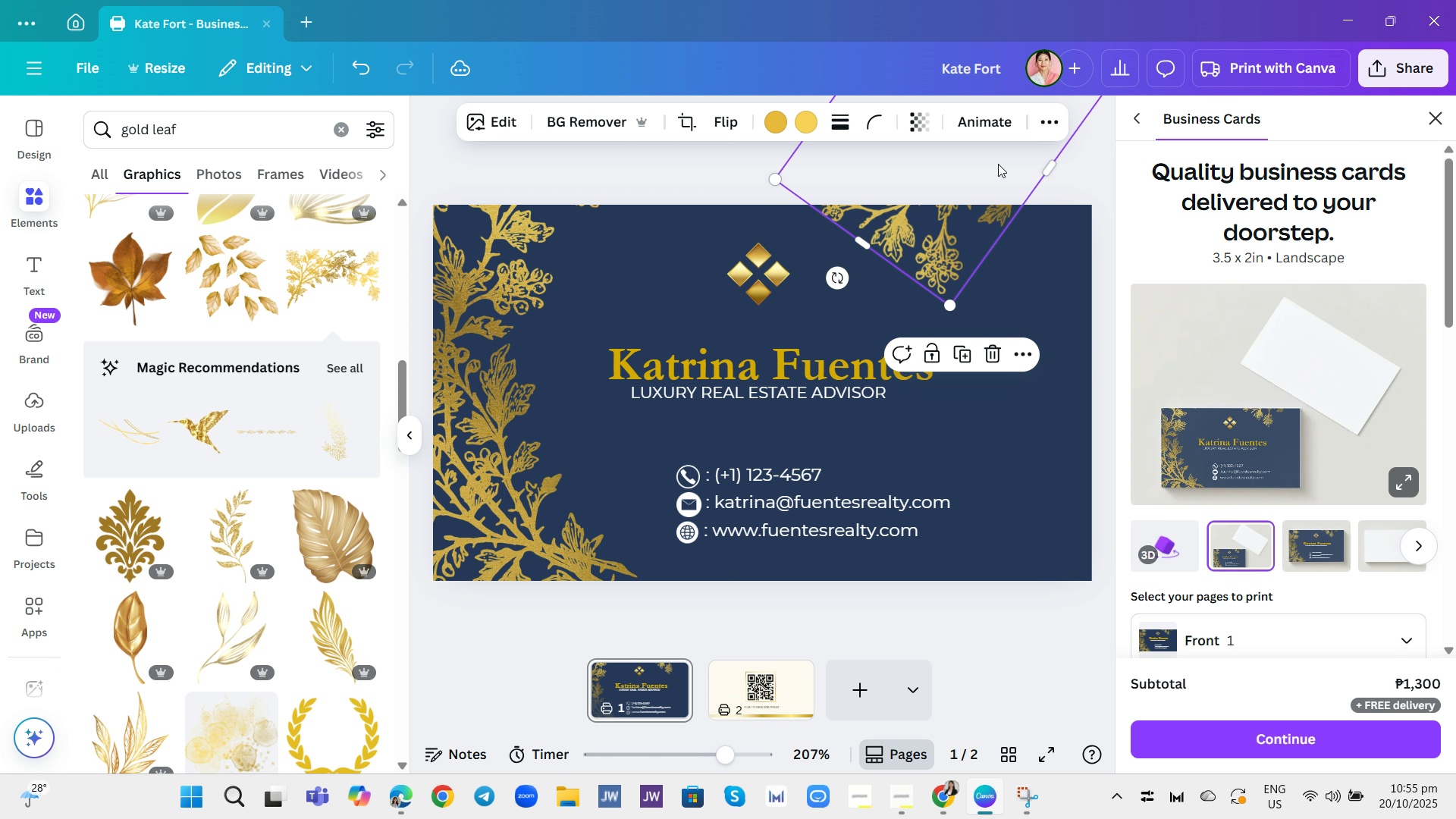 
left_click_drag(start_coordinate=[990, 154], to_coordinate=[1091, 193])
 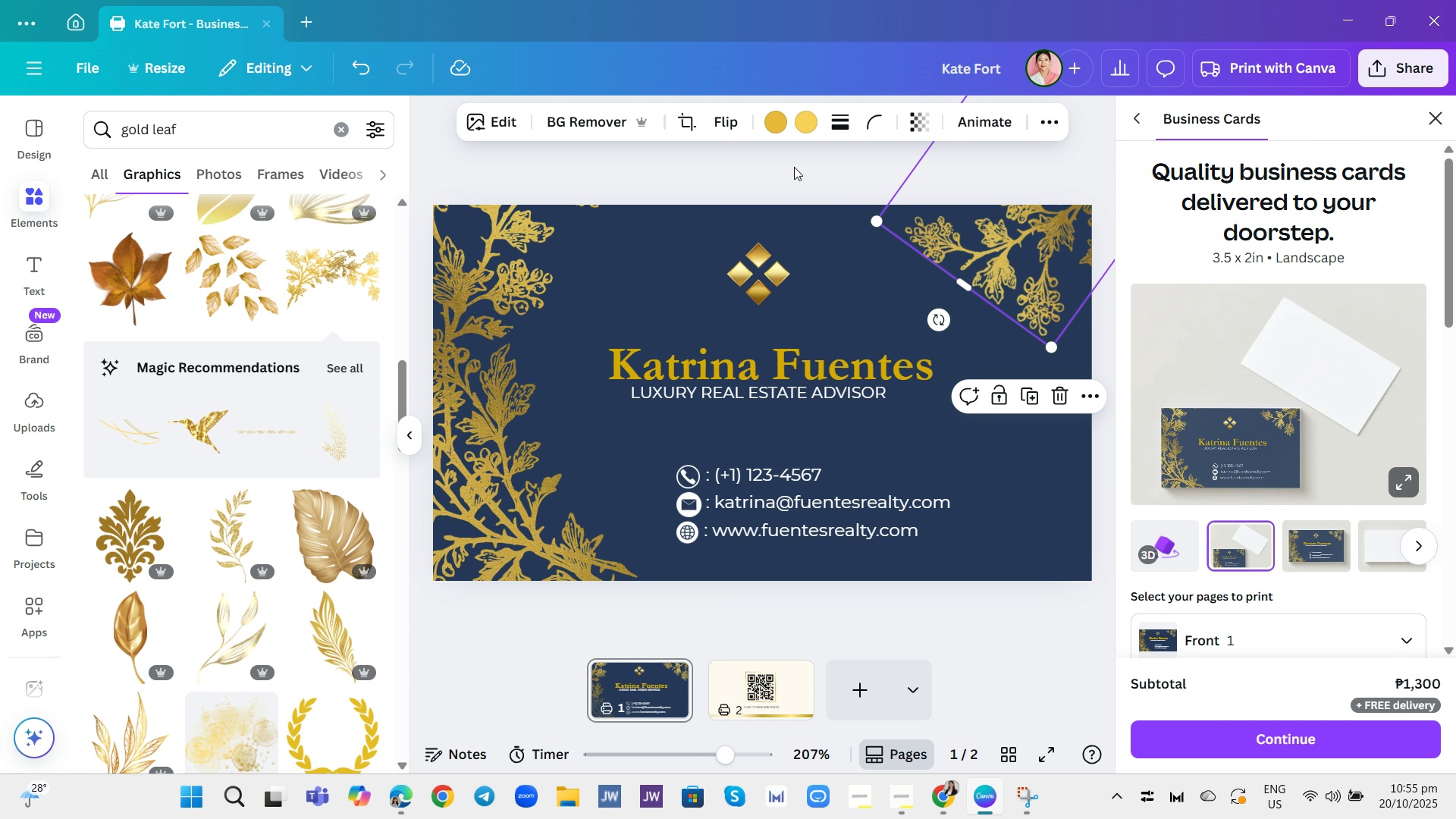 
left_click([794, 167])
 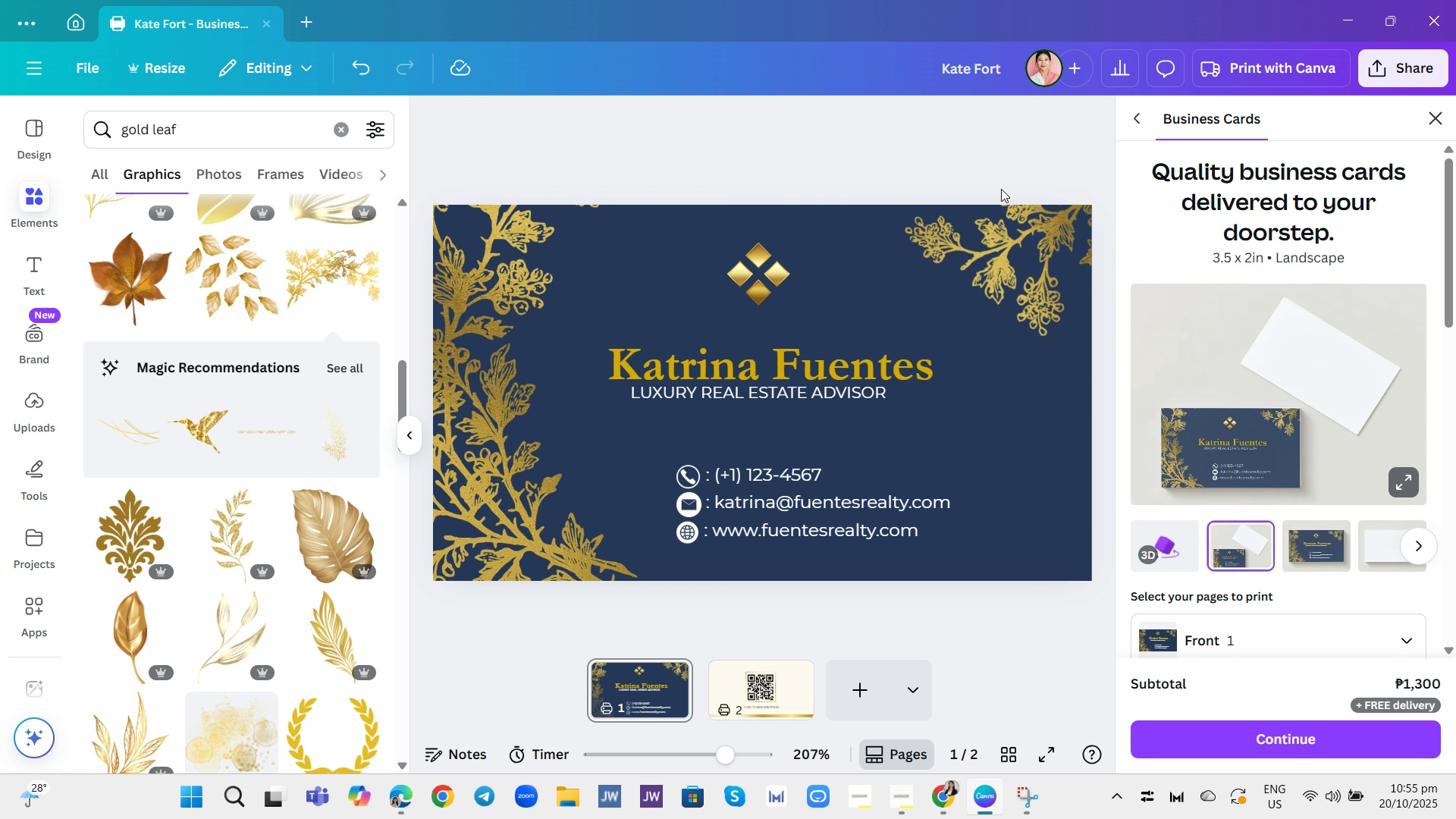 
left_click([1039, 224])
 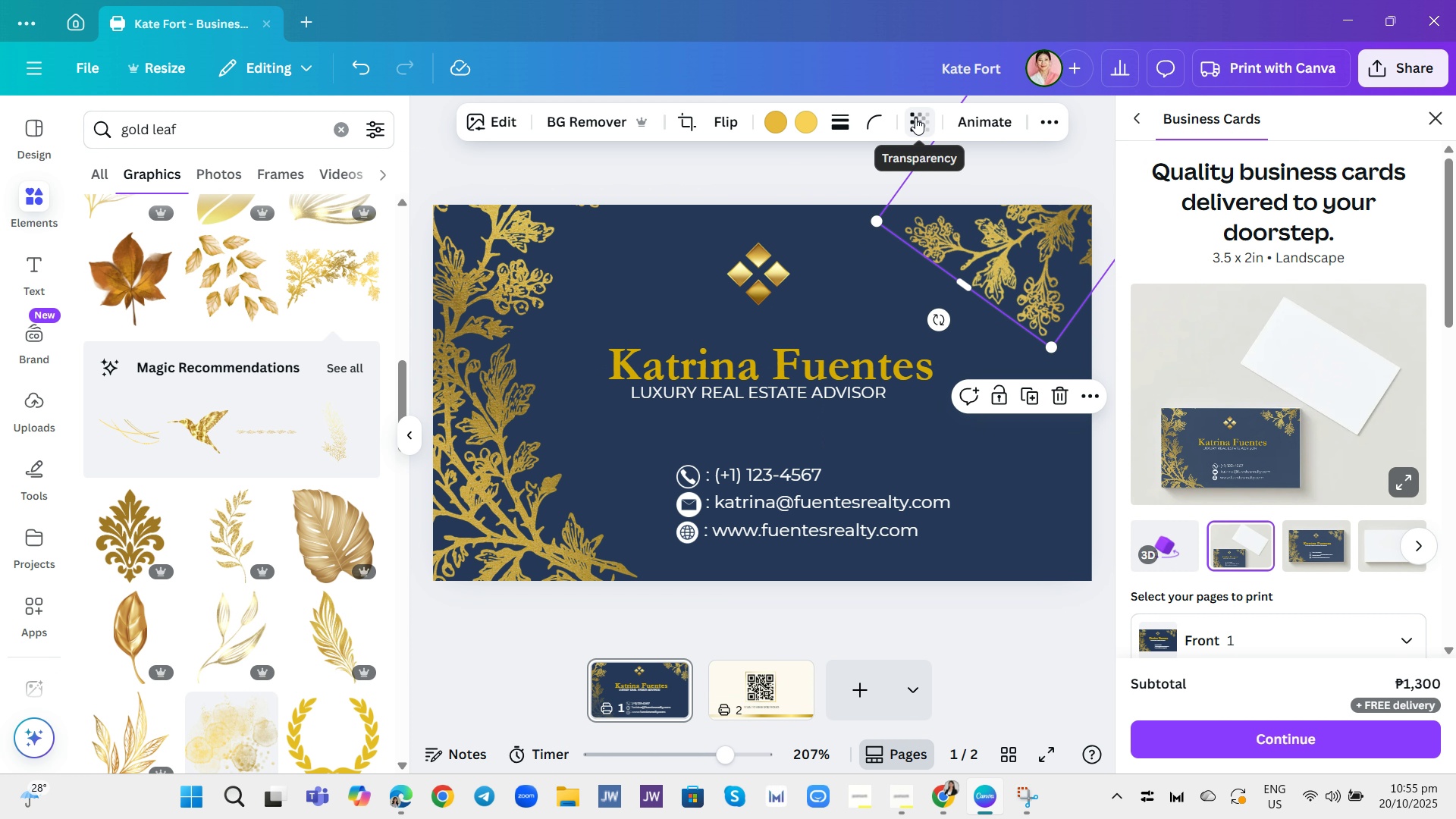 
left_click([915, 118])
 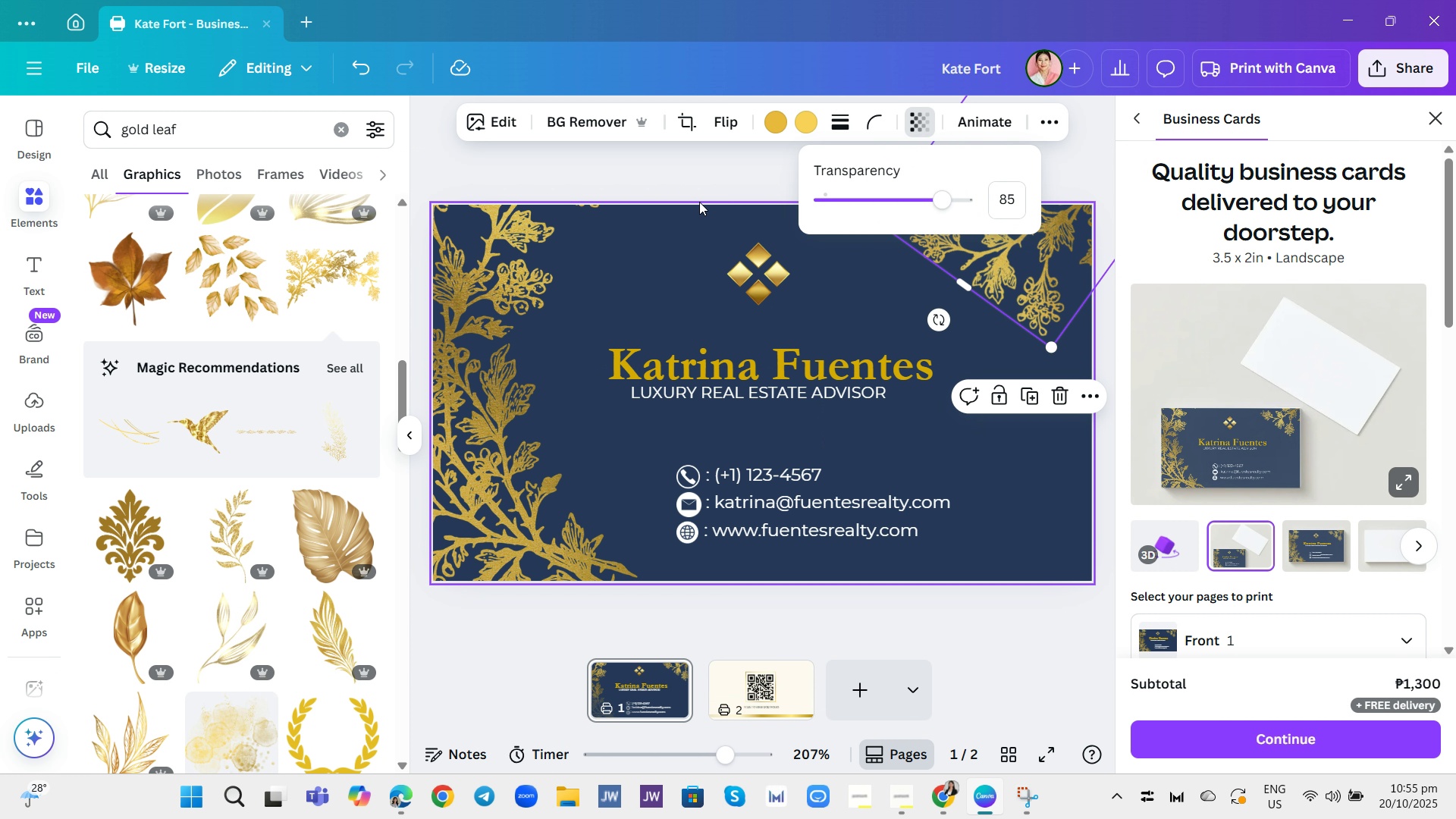 
left_click([663, 174])
 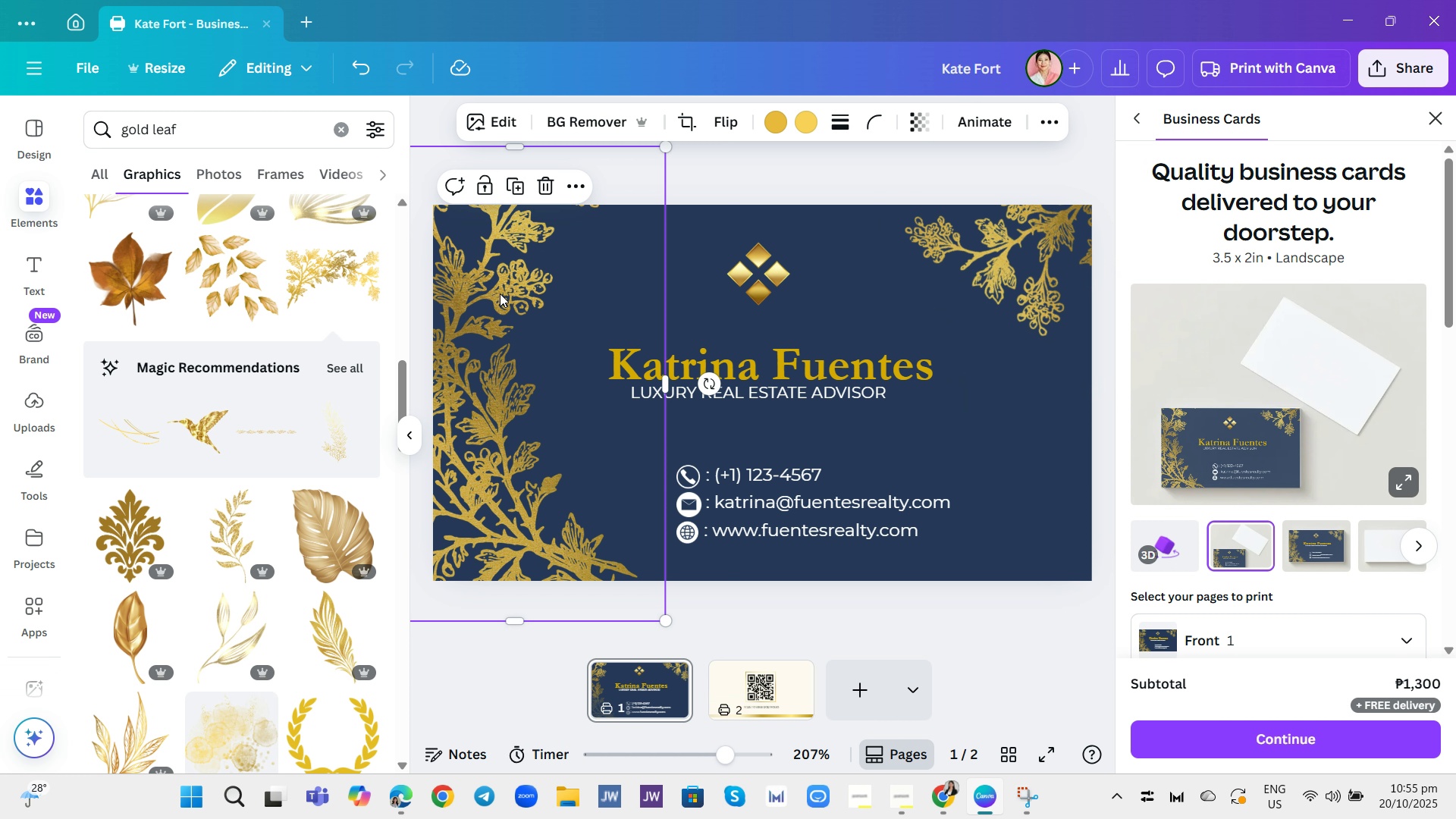 
left_click([500, 293])
 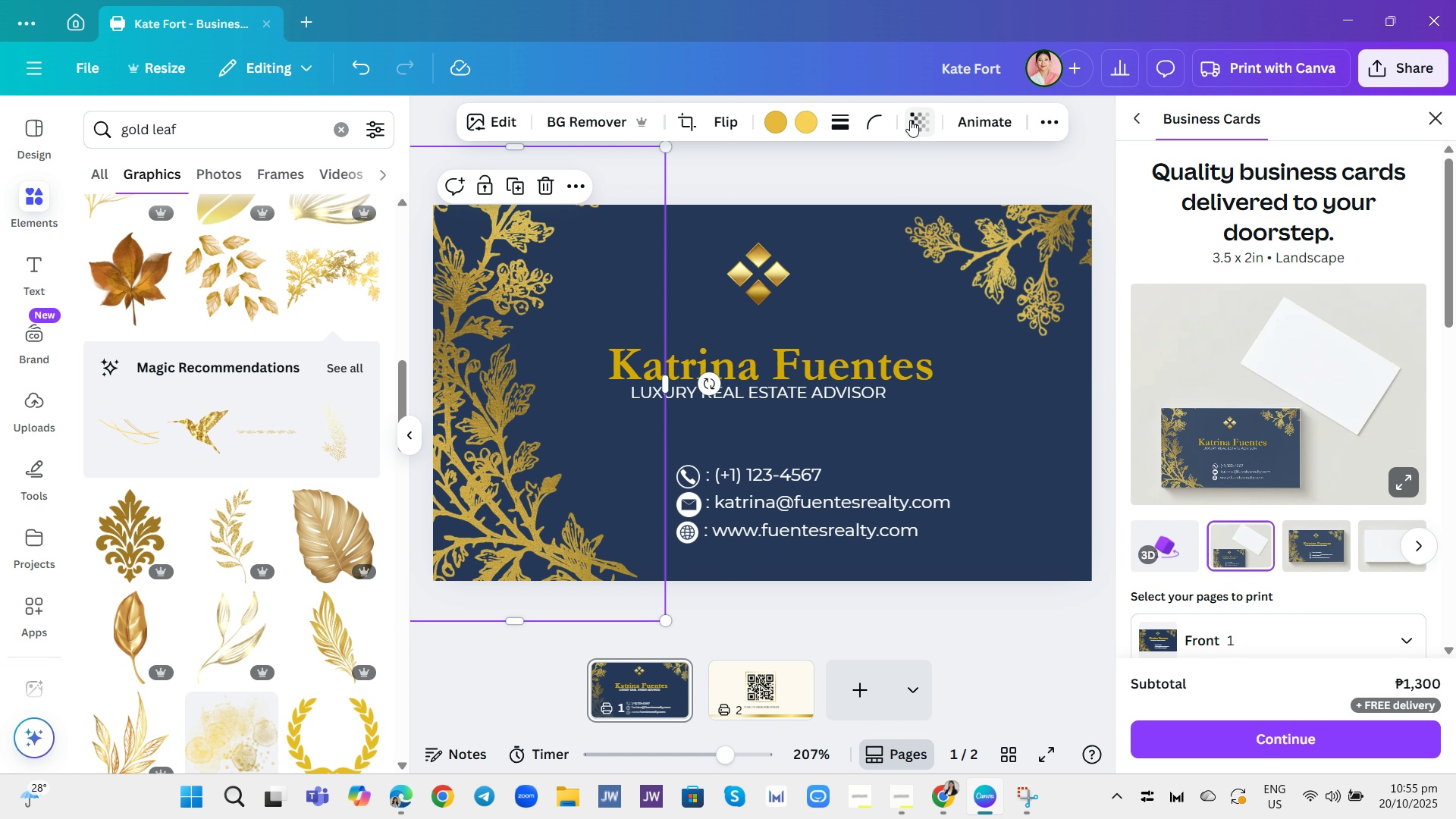 
left_click([918, 120])
 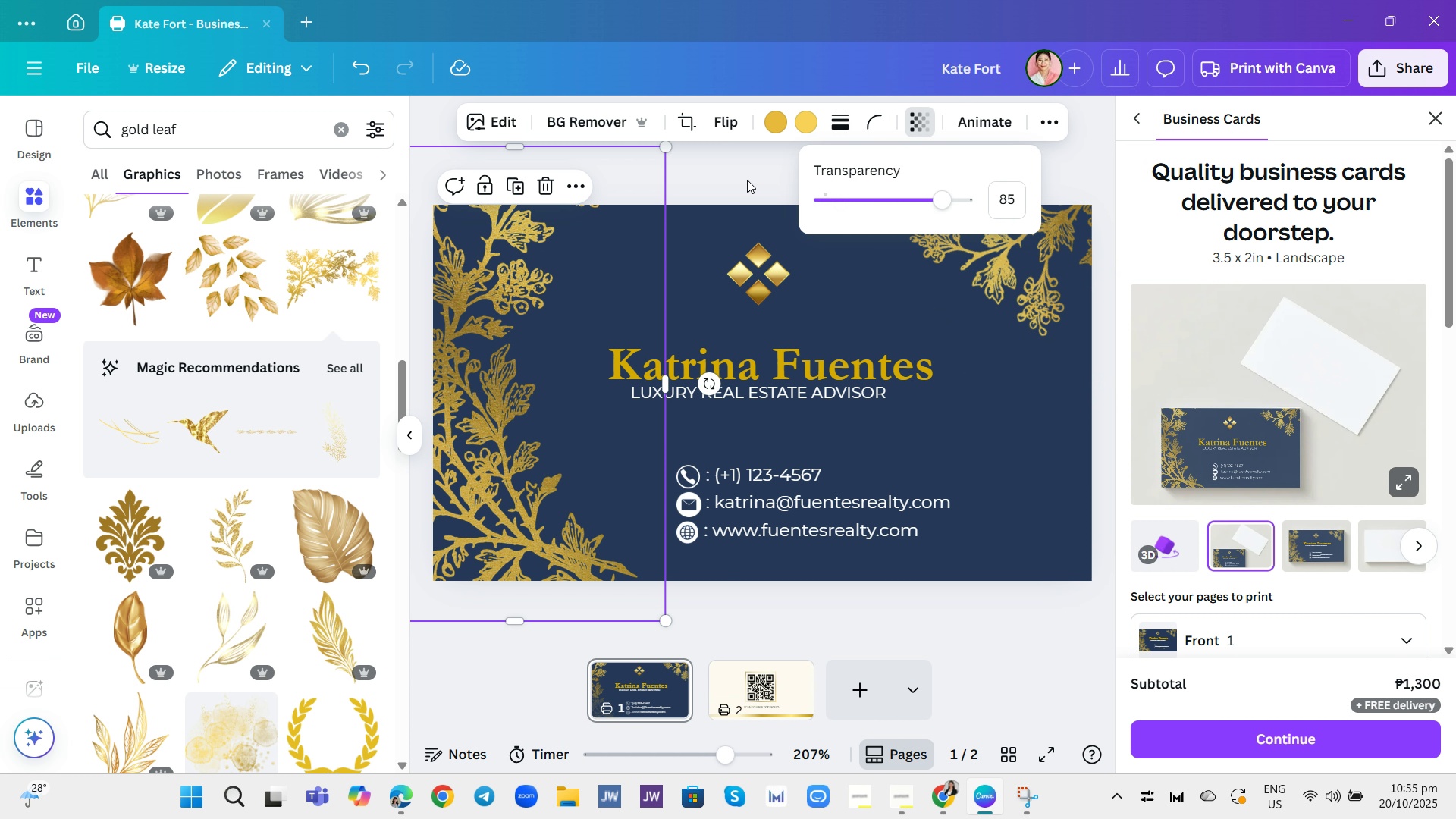 
left_click([747, 180])
 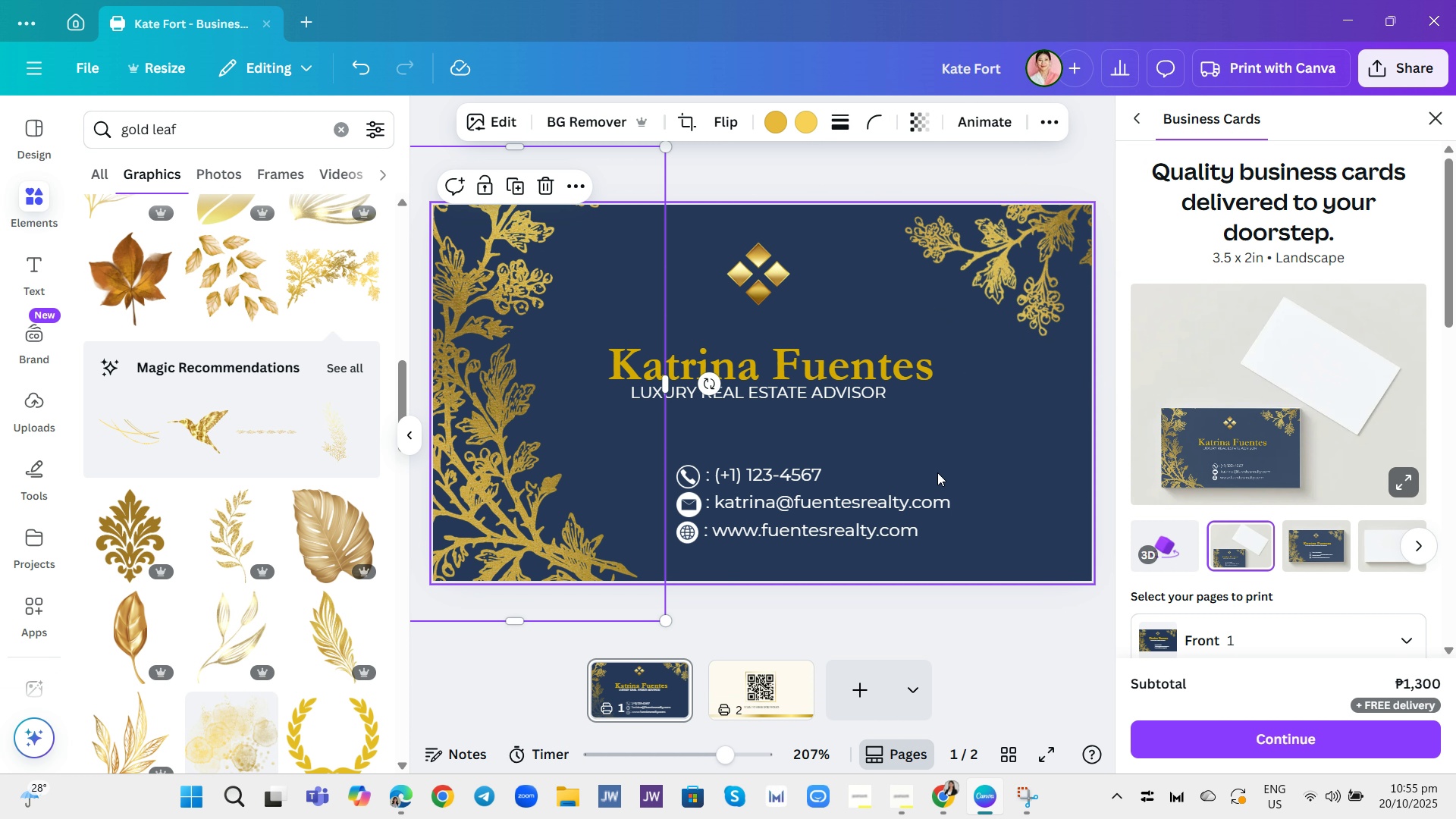 
wait(5.17)
 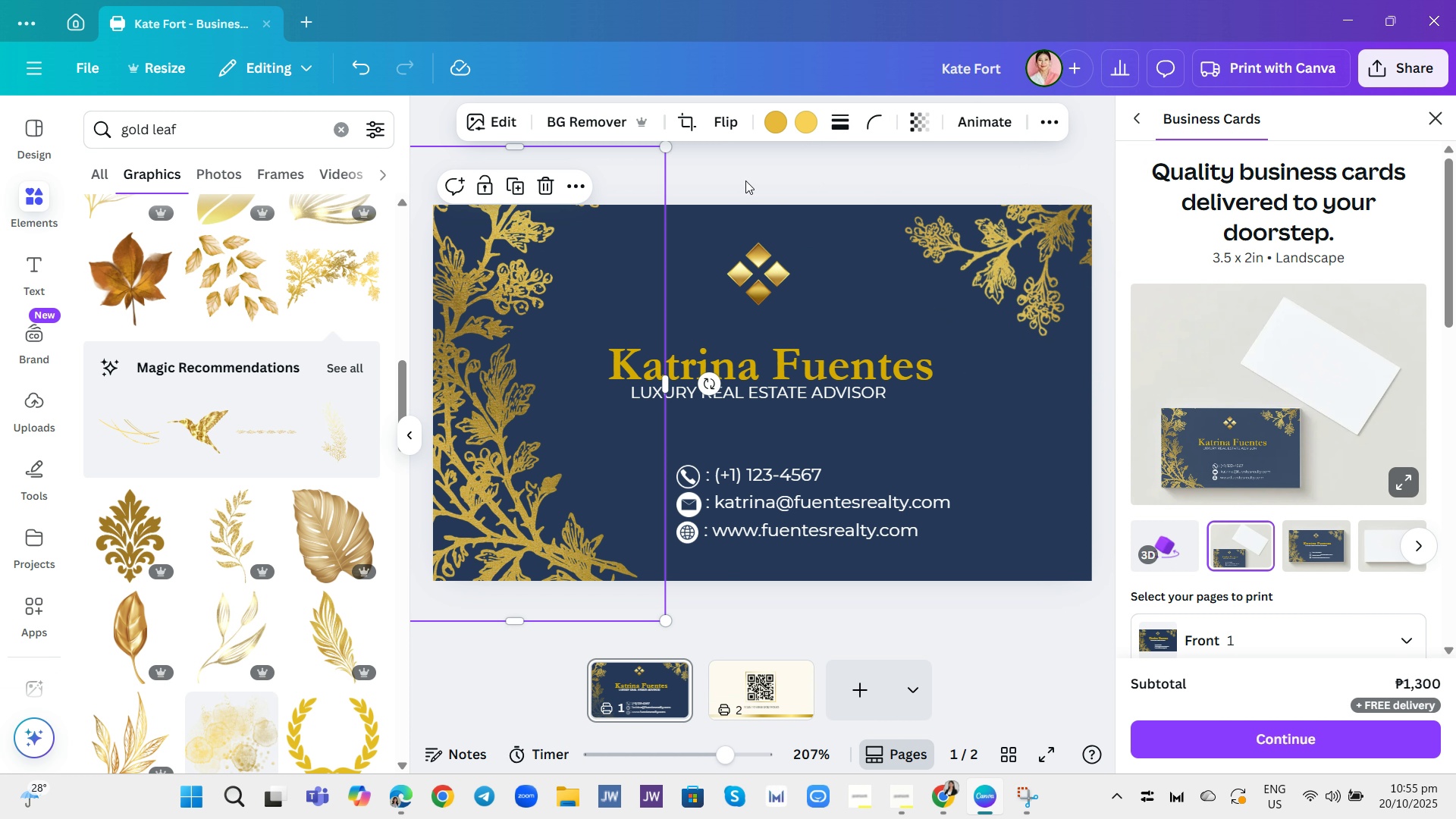 
mouse_move([774, 118])
 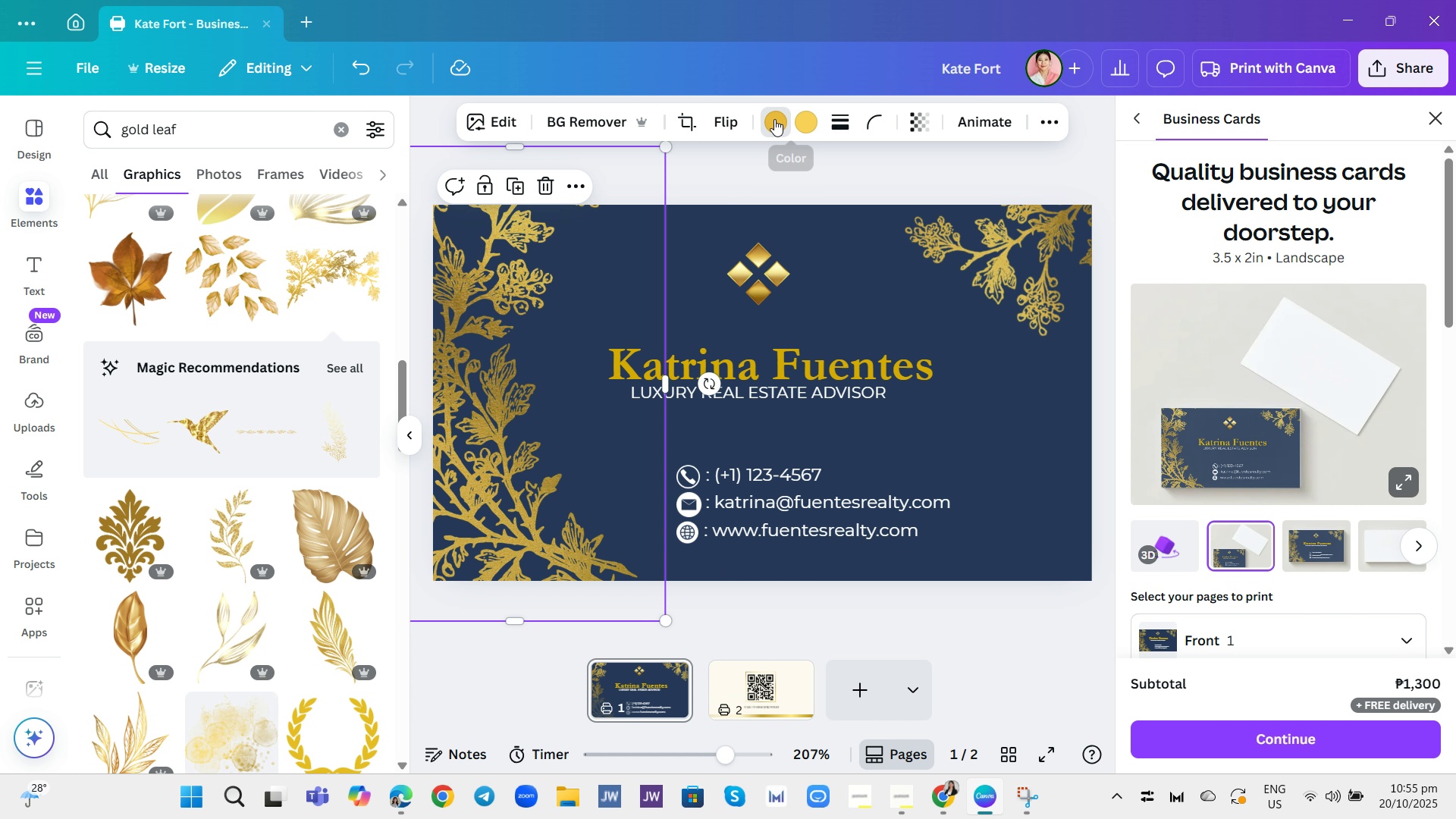 
left_click([774, 119])
 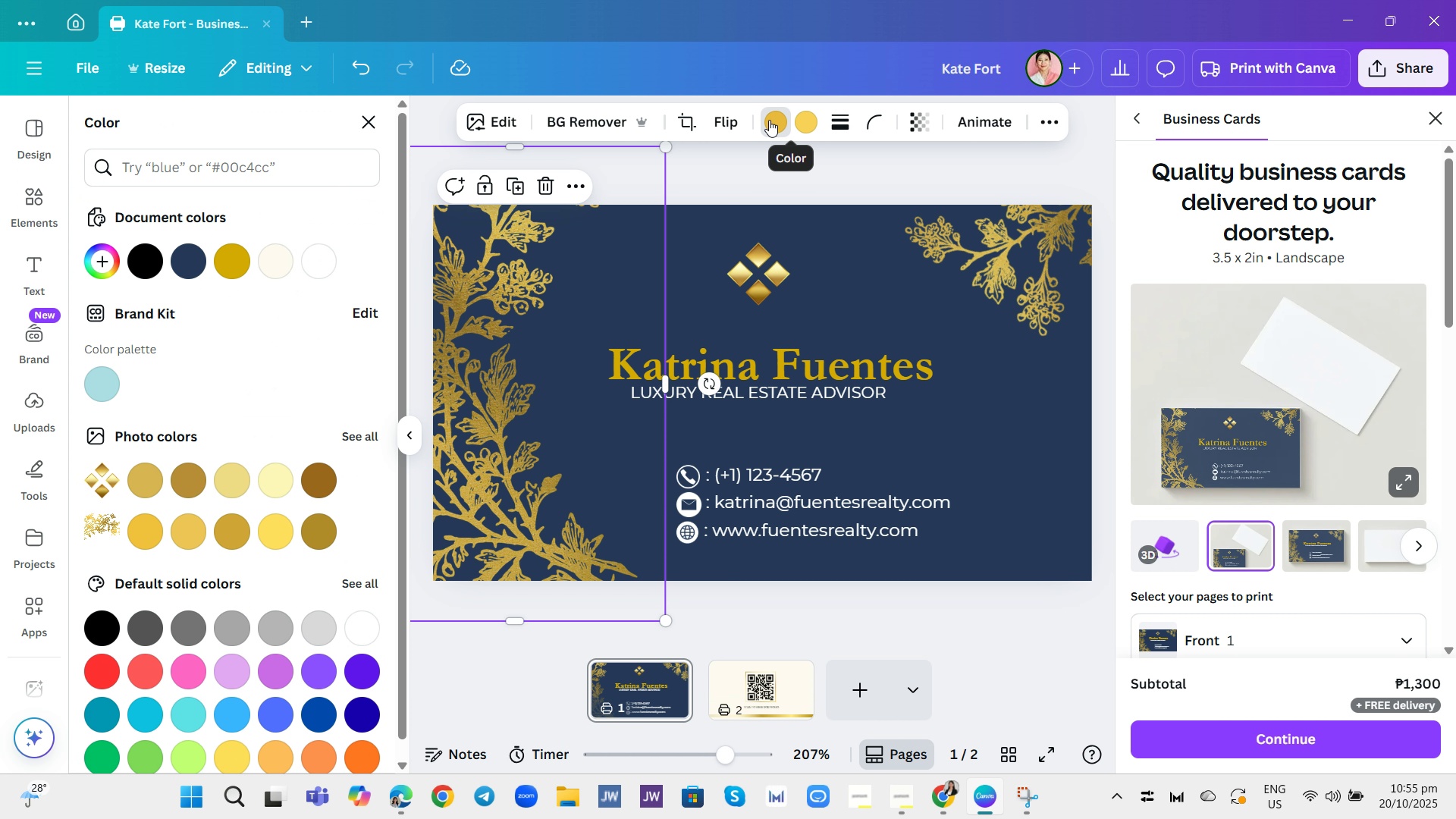 
left_click([797, 361])
 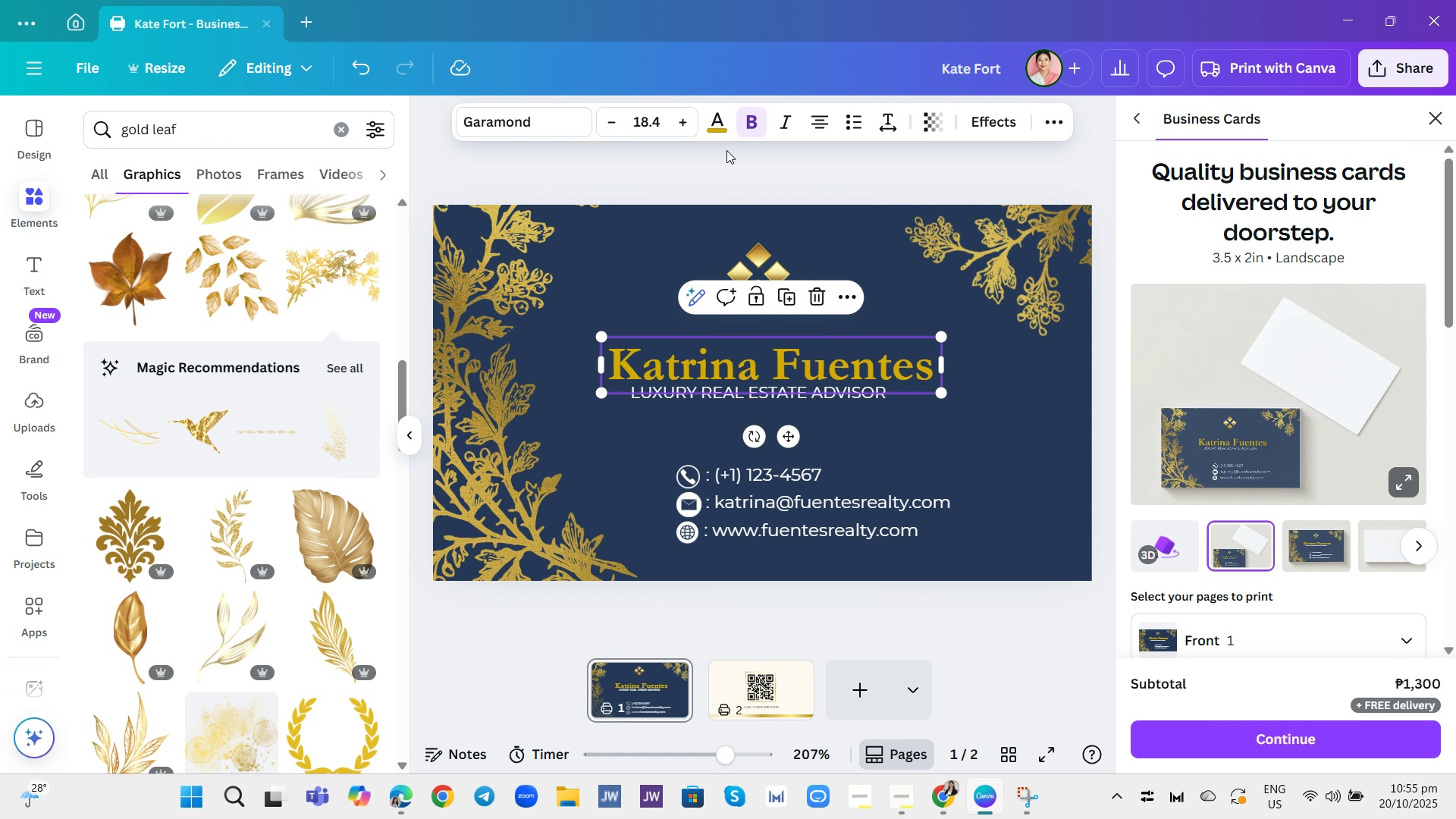 
left_click([717, 130])
 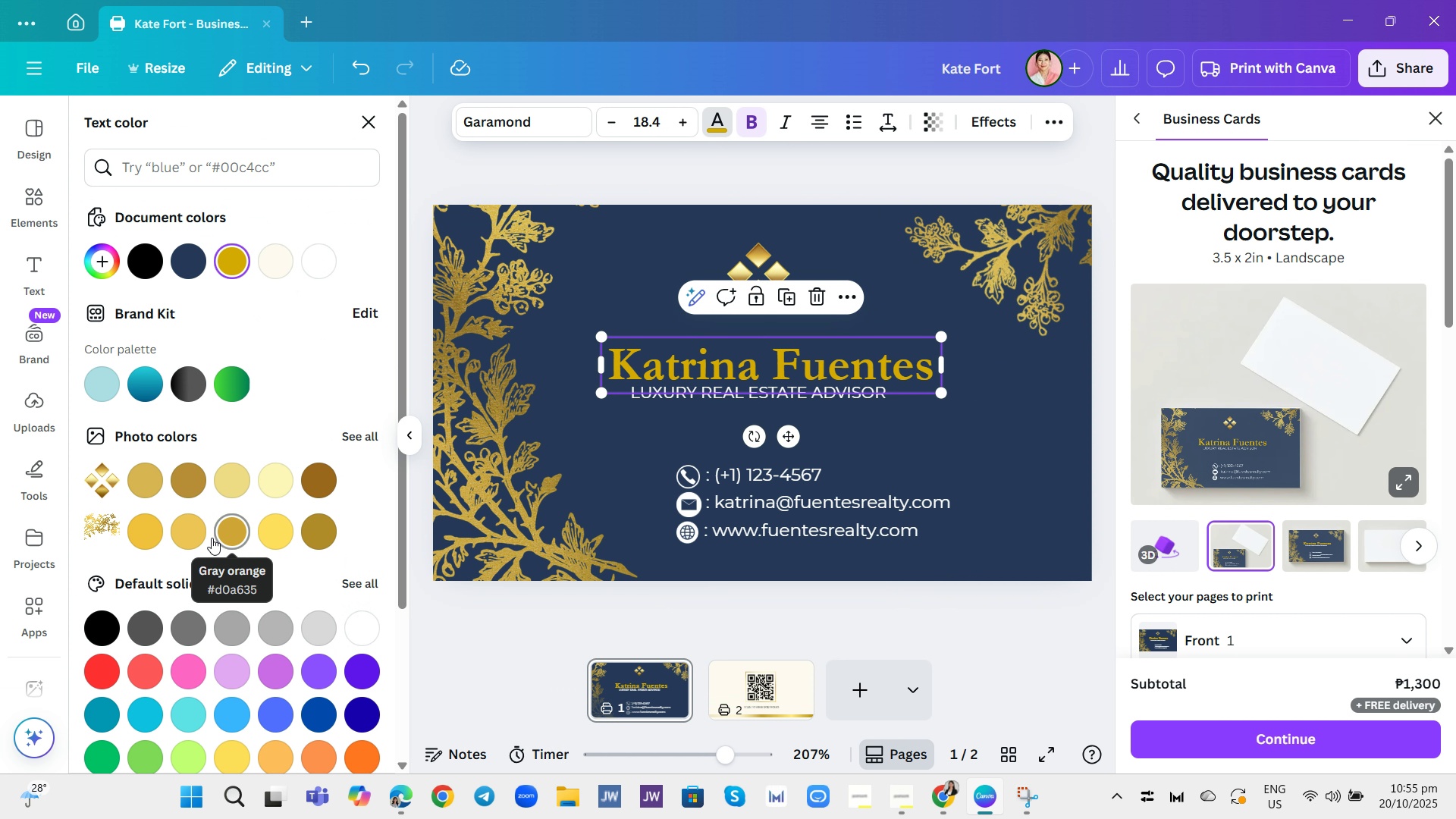 
left_click([181, 541])
 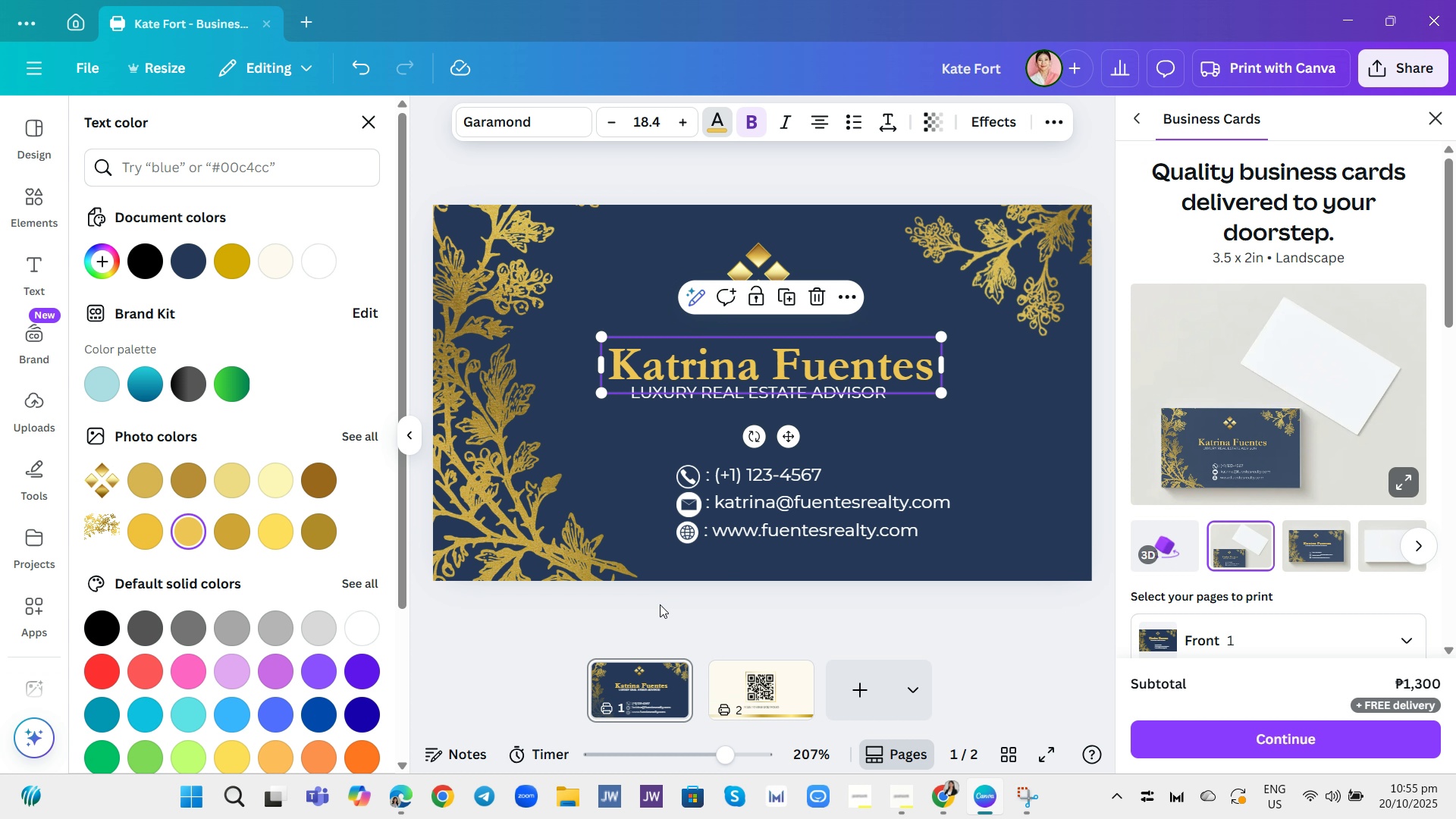 
wait(12.82)
 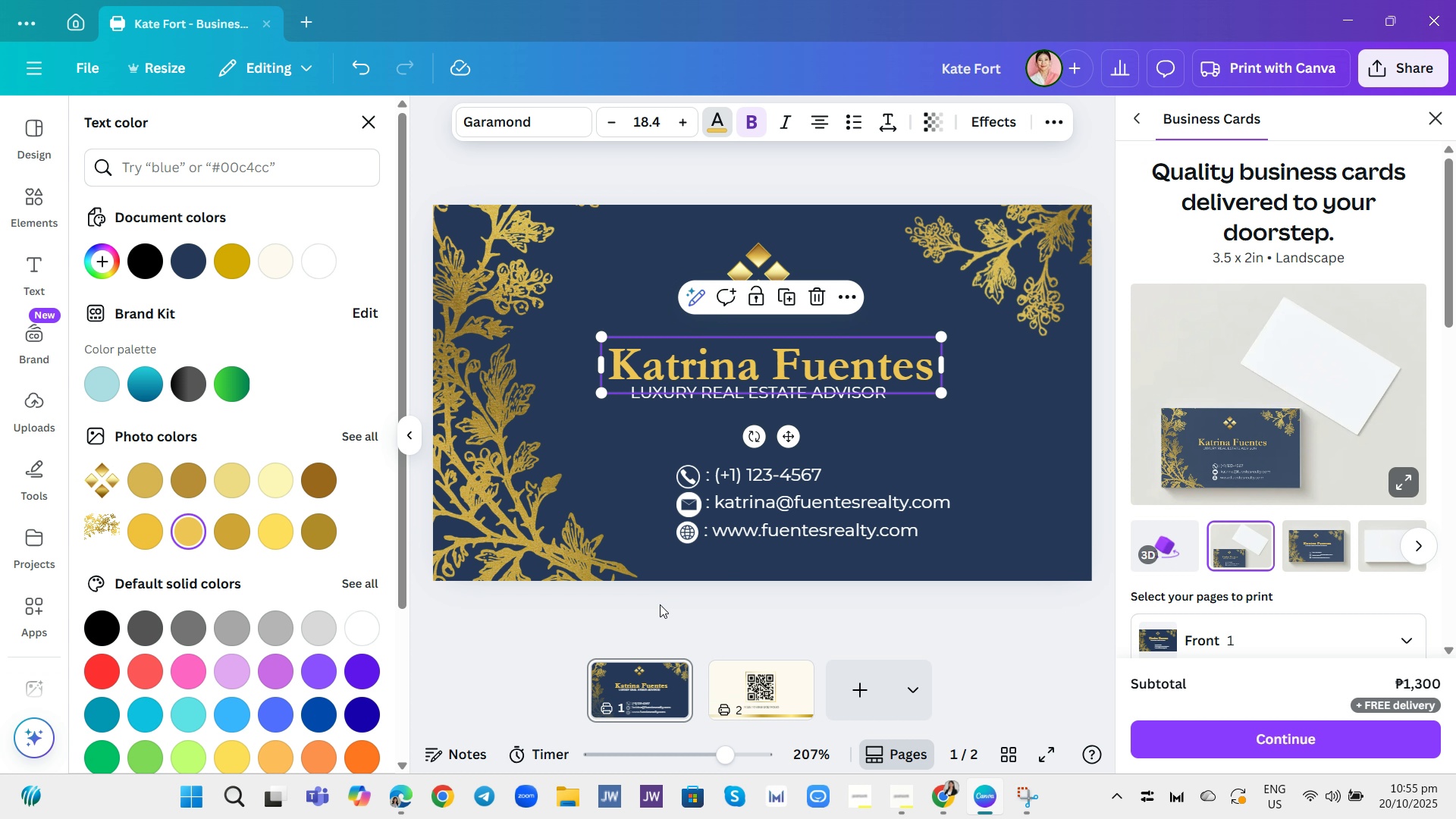 
left_click([231, 486])
 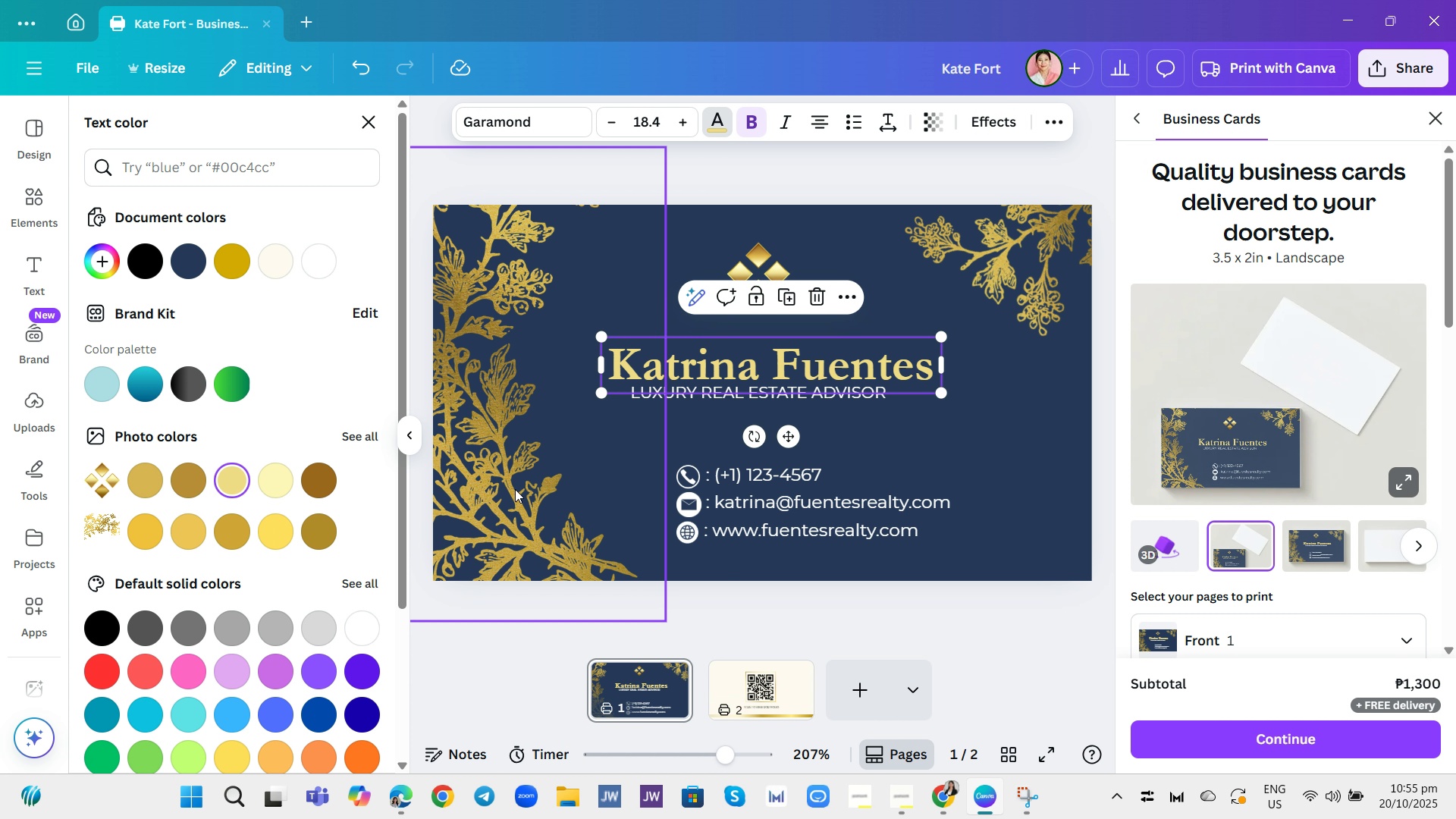 
left_click([673, 609])
 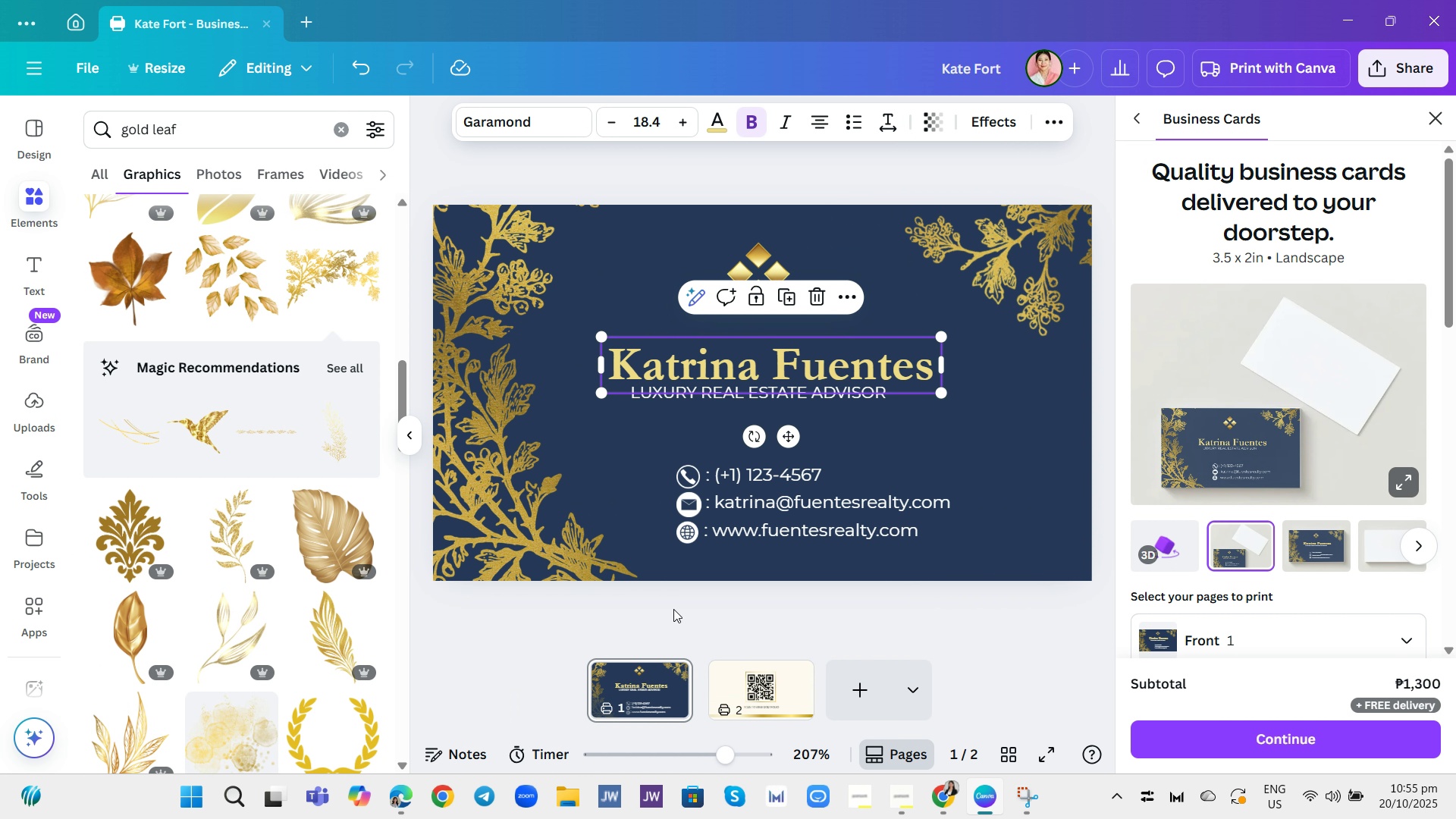 
left_click([673, 609])
 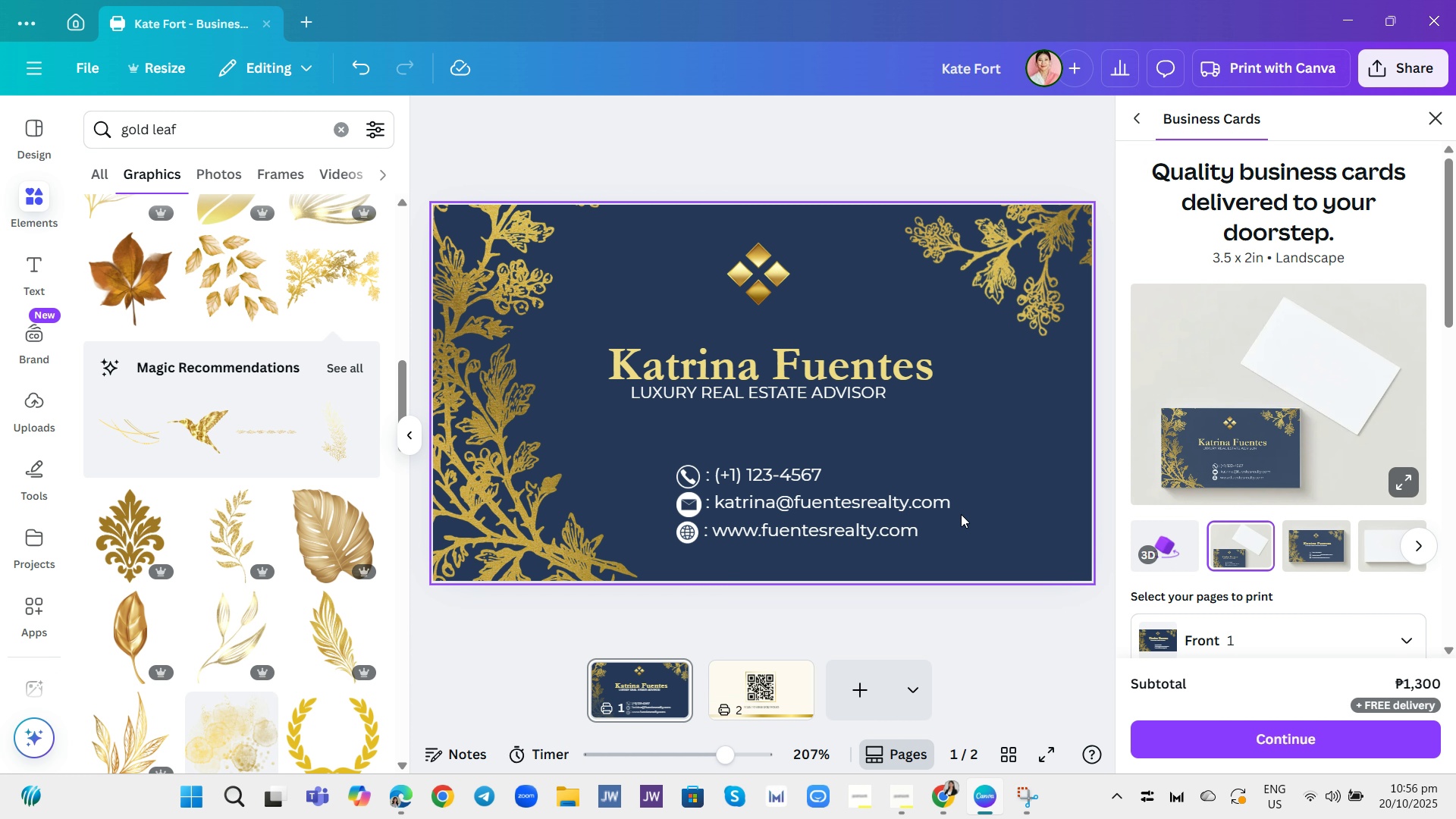 
wait(14.32)
 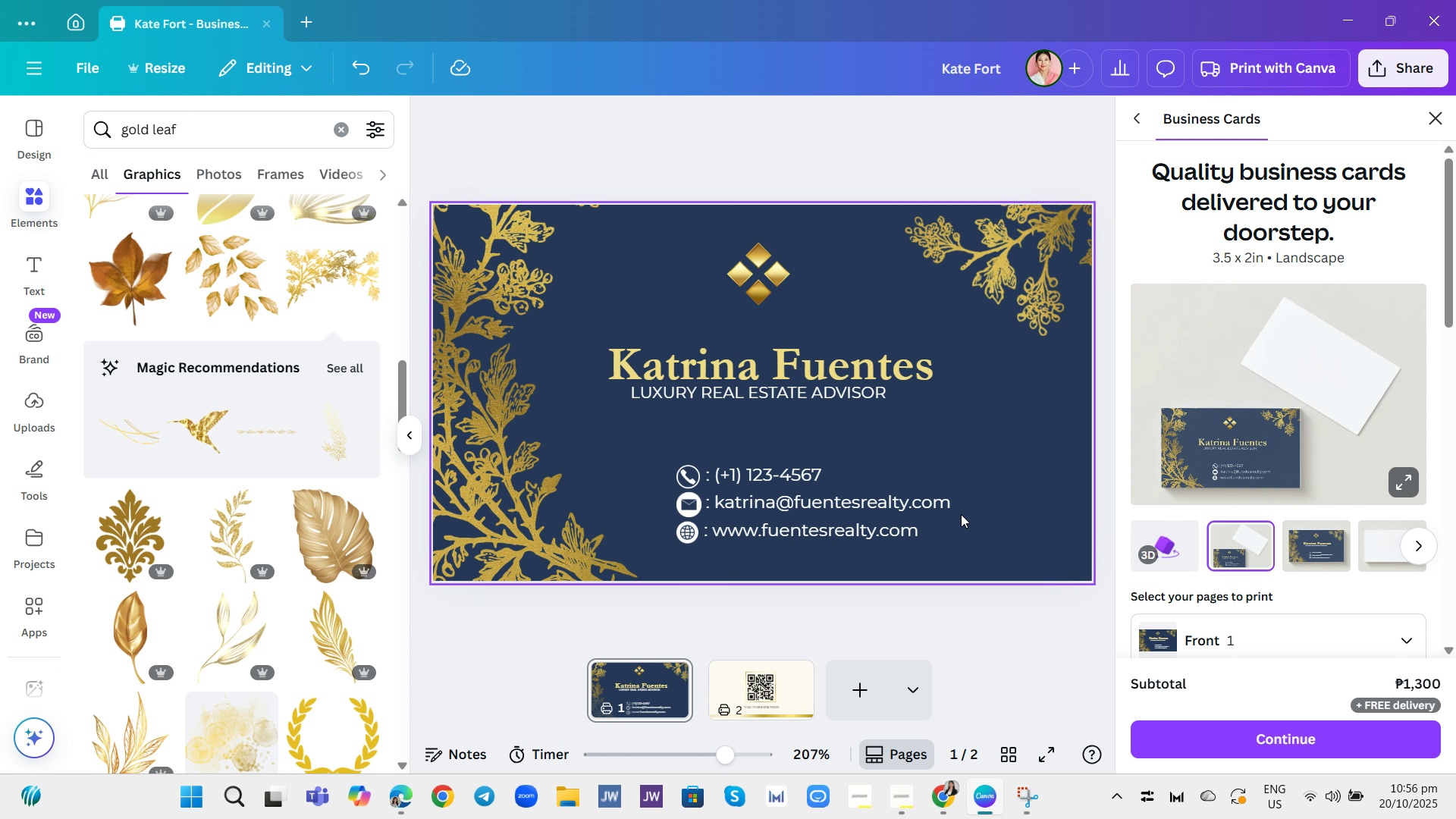 
left_click([413, 431])
 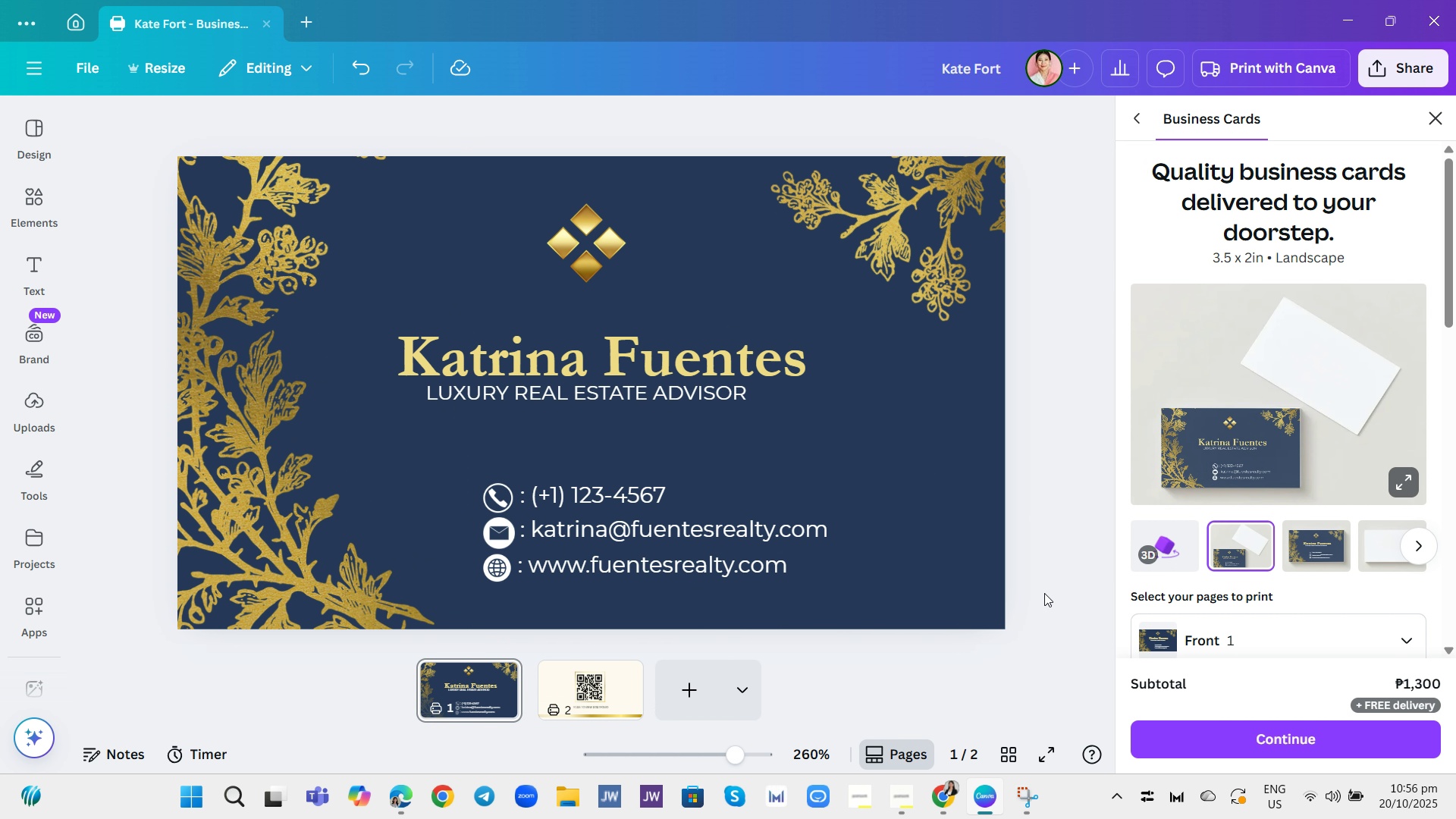 
left_click([1044, 590])
 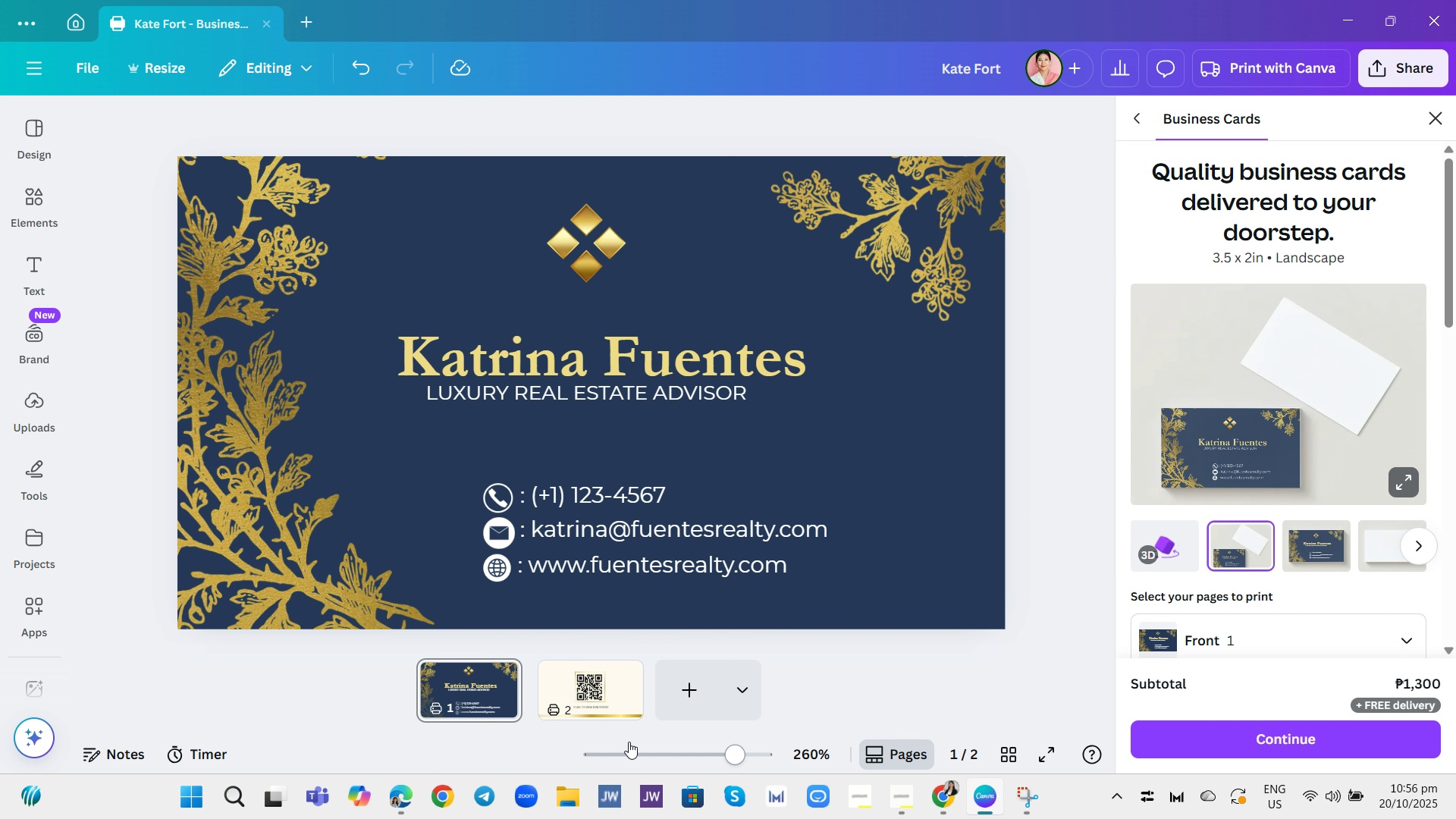 
left_click([610, 703])
 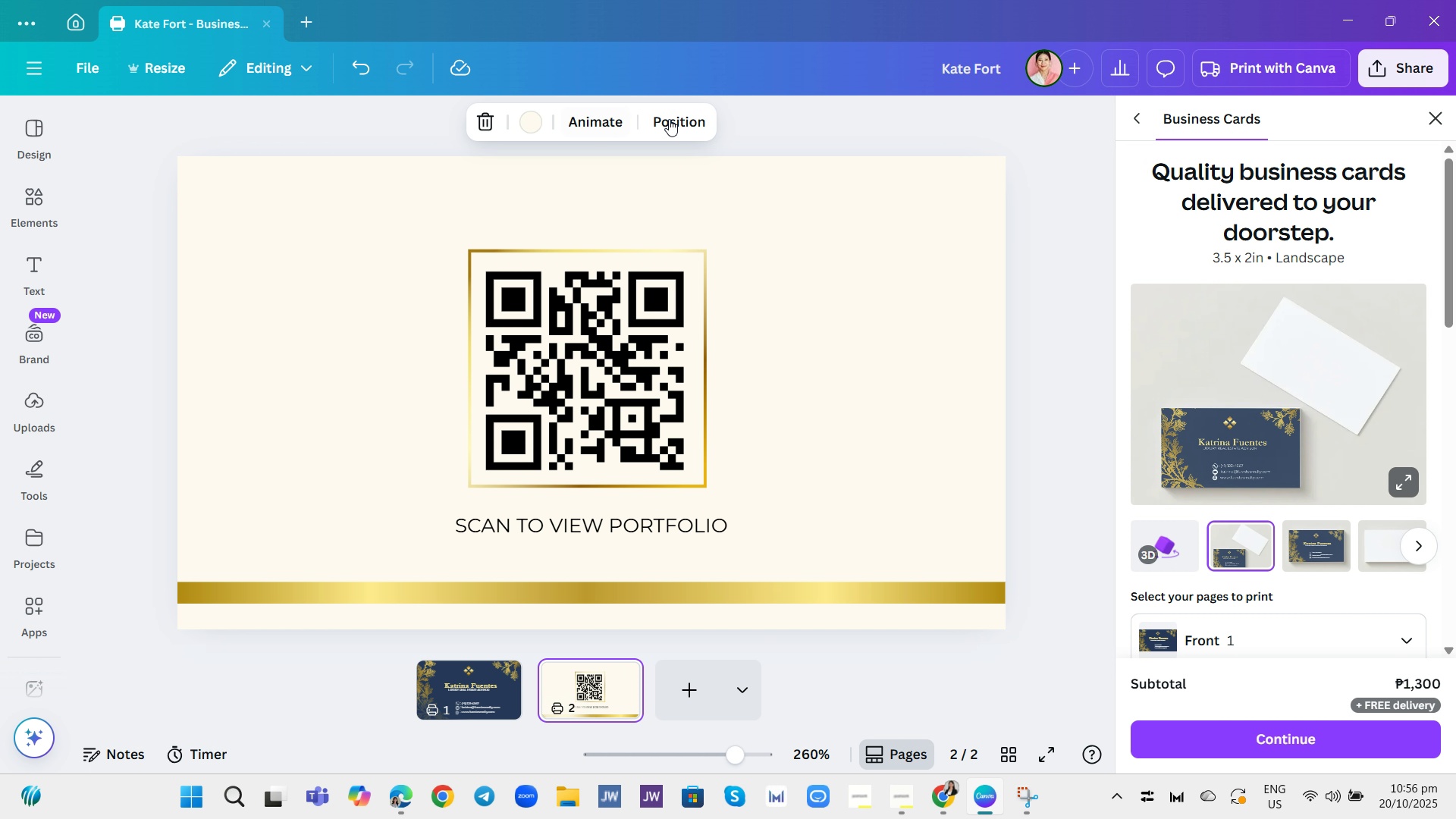 
left_click([742, 115])
 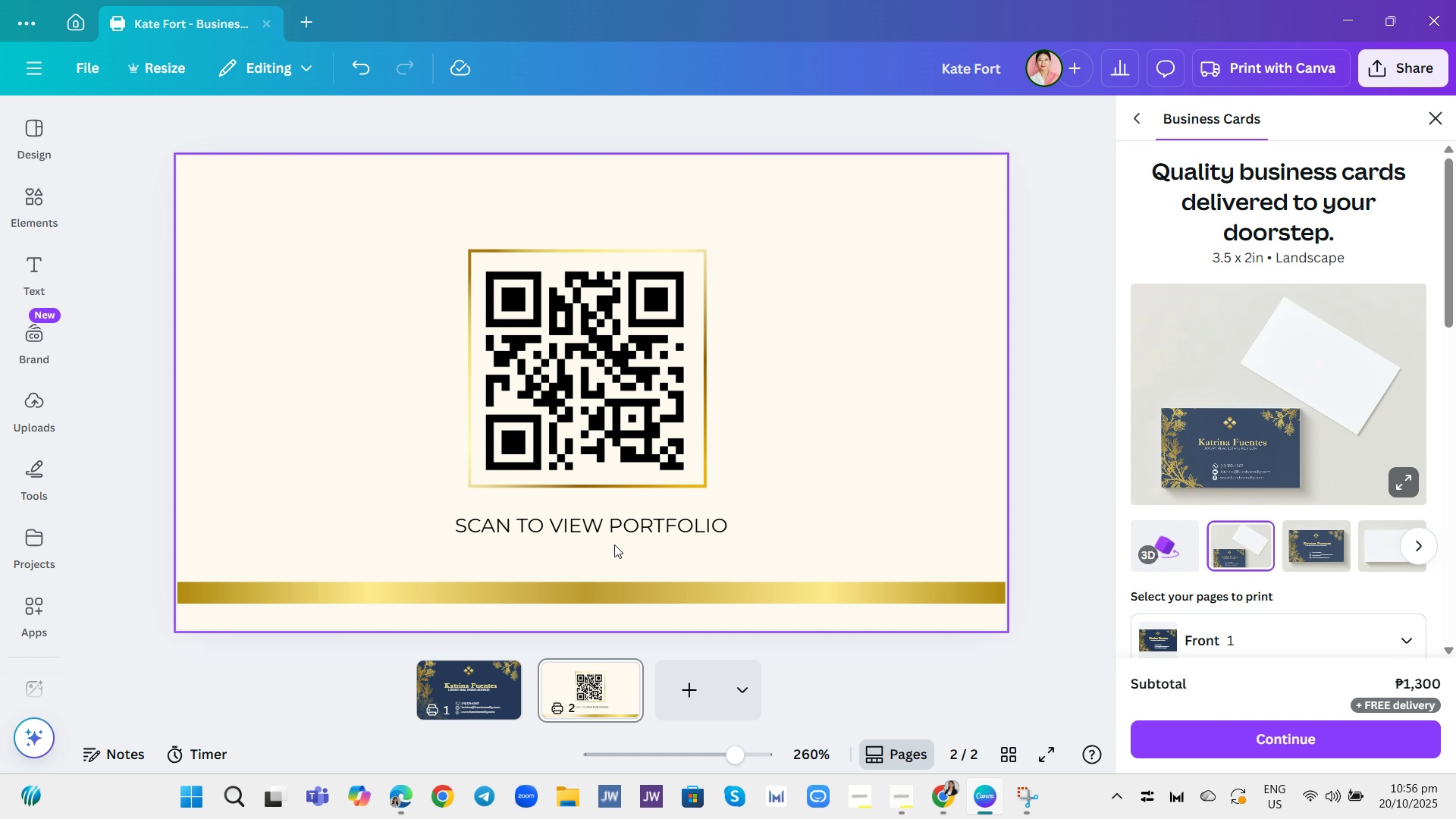 
wait(16.81)
 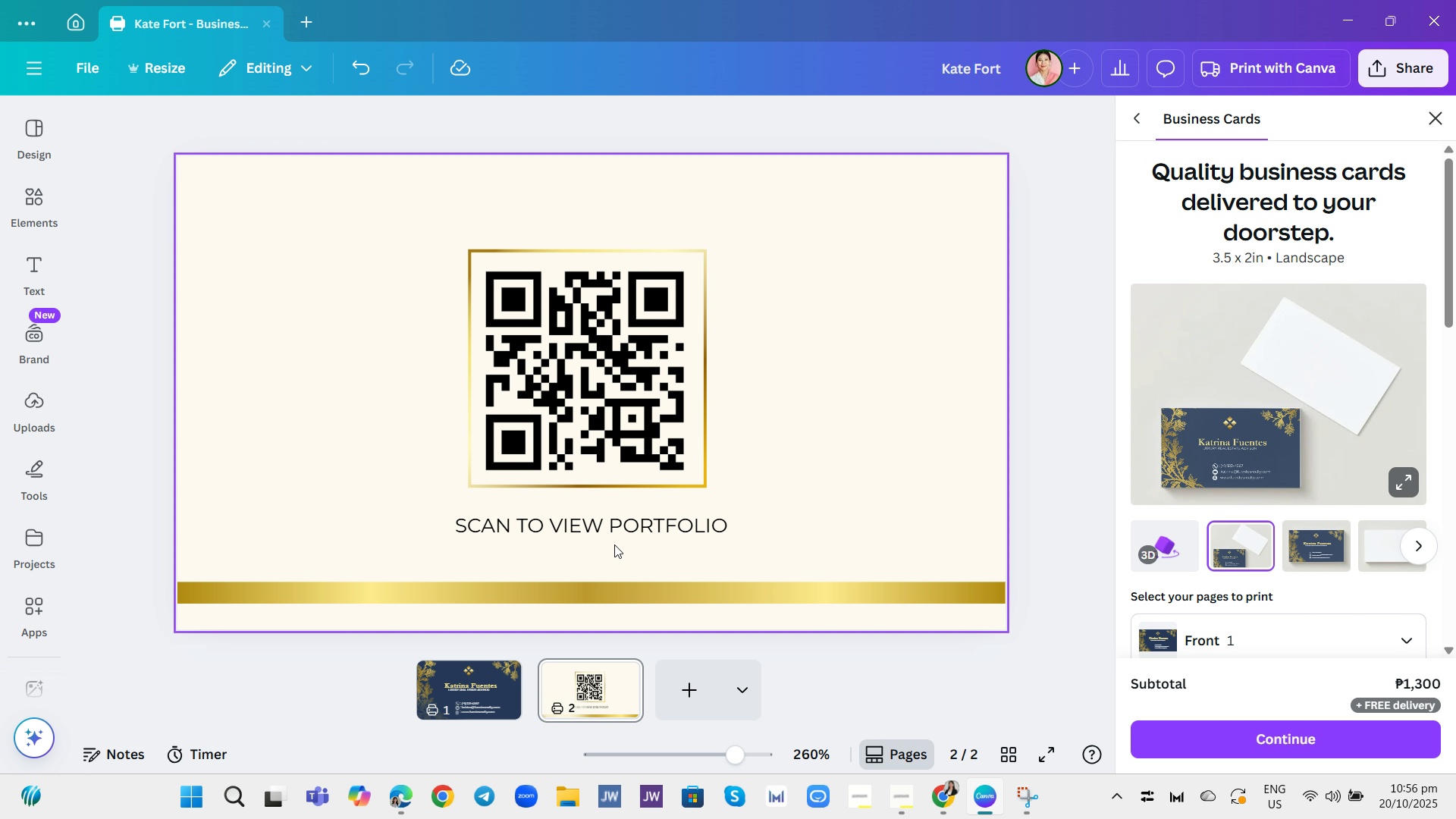 
left_click([439, 678])